 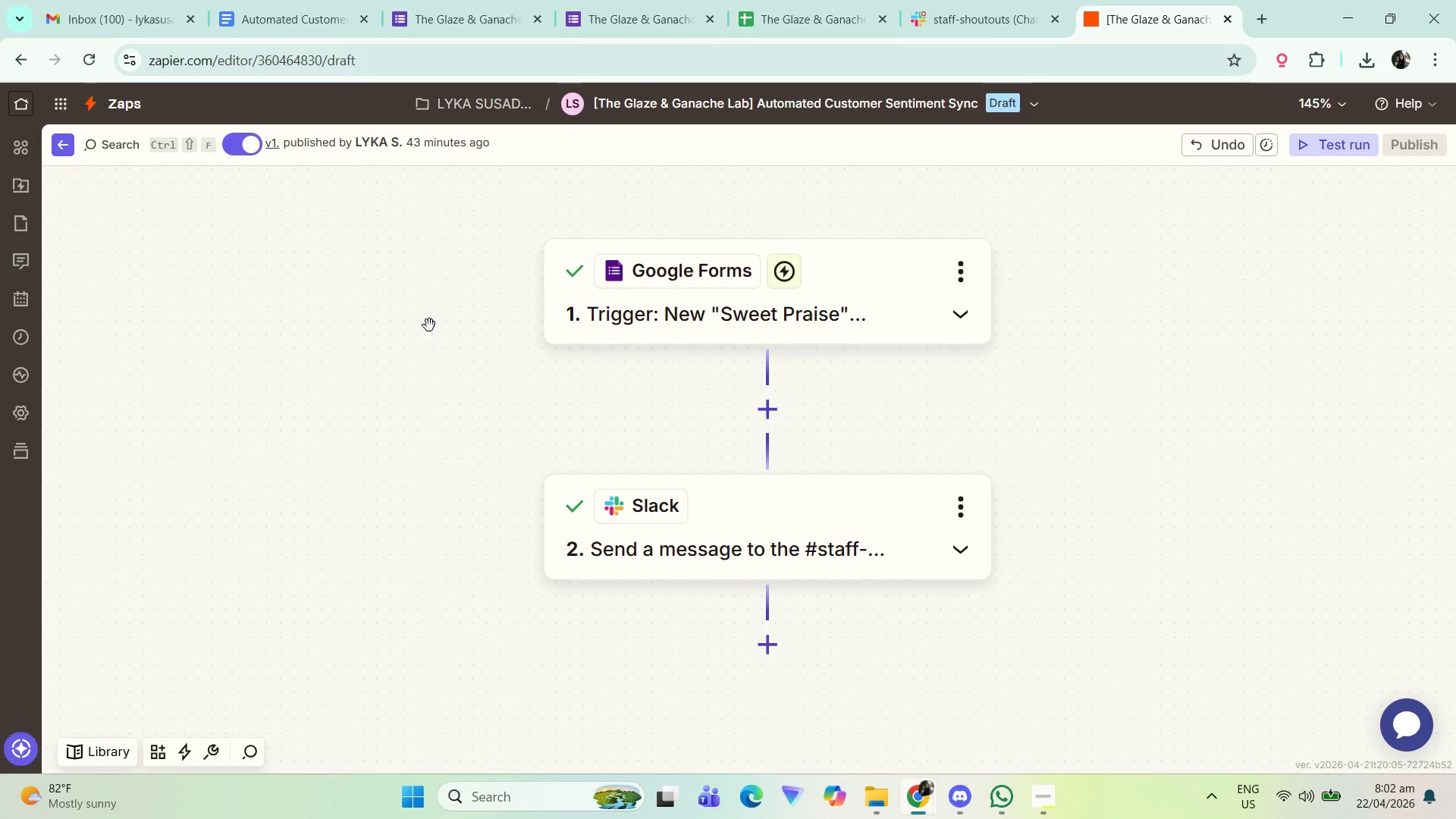 
mouse_move([860, -11])
 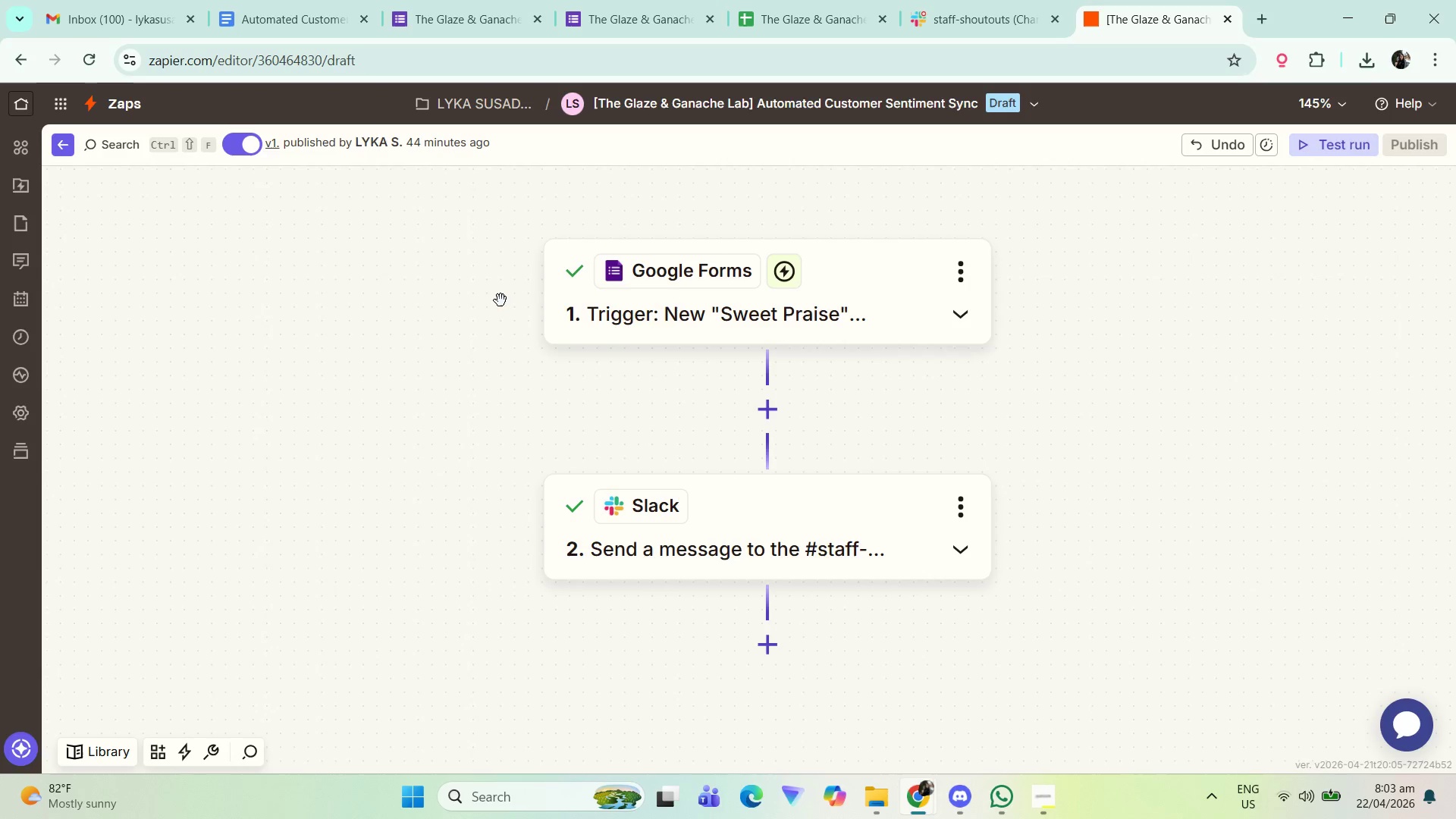 
wait(64.42)
 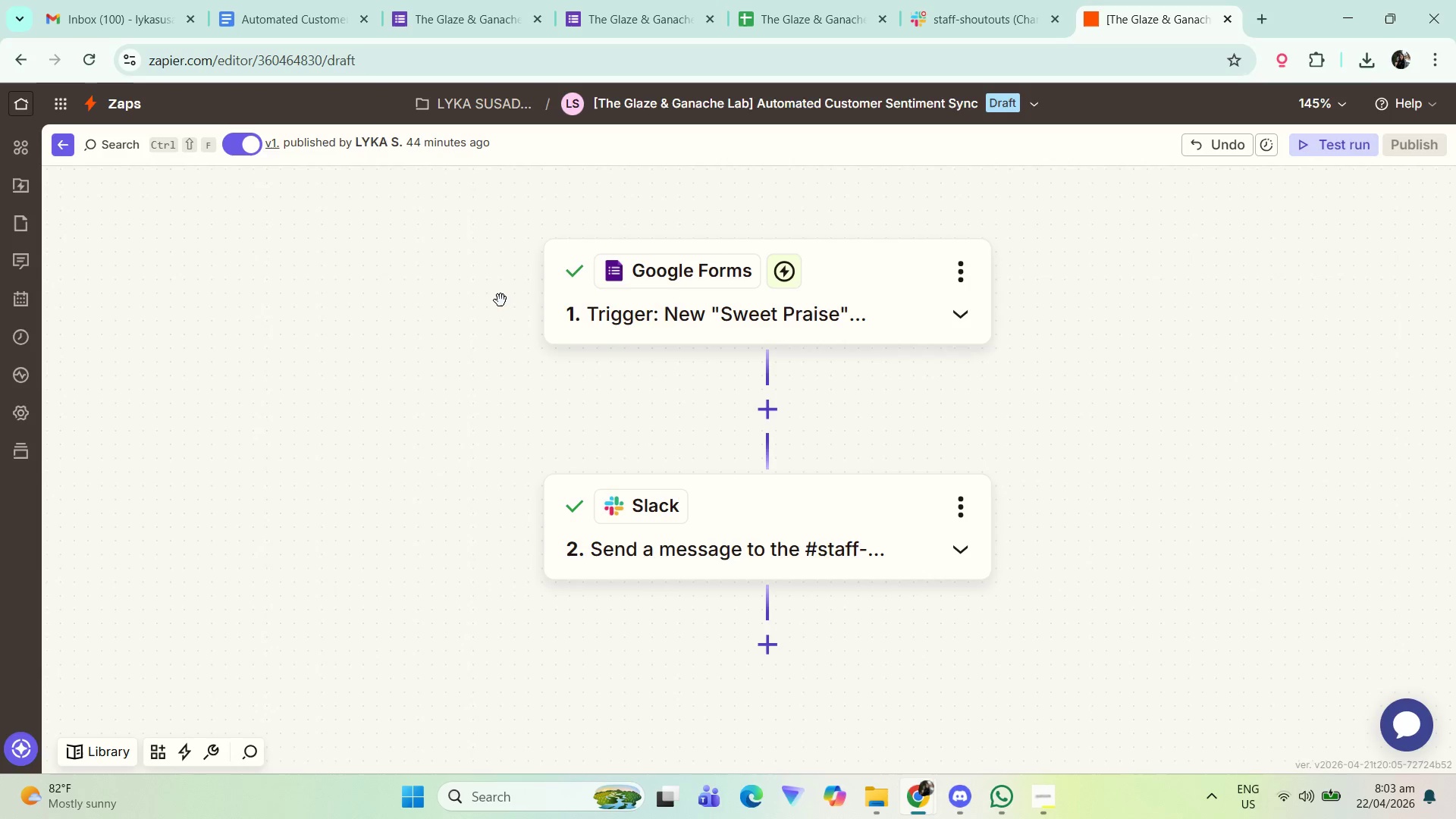 
left_click([288, 0])
 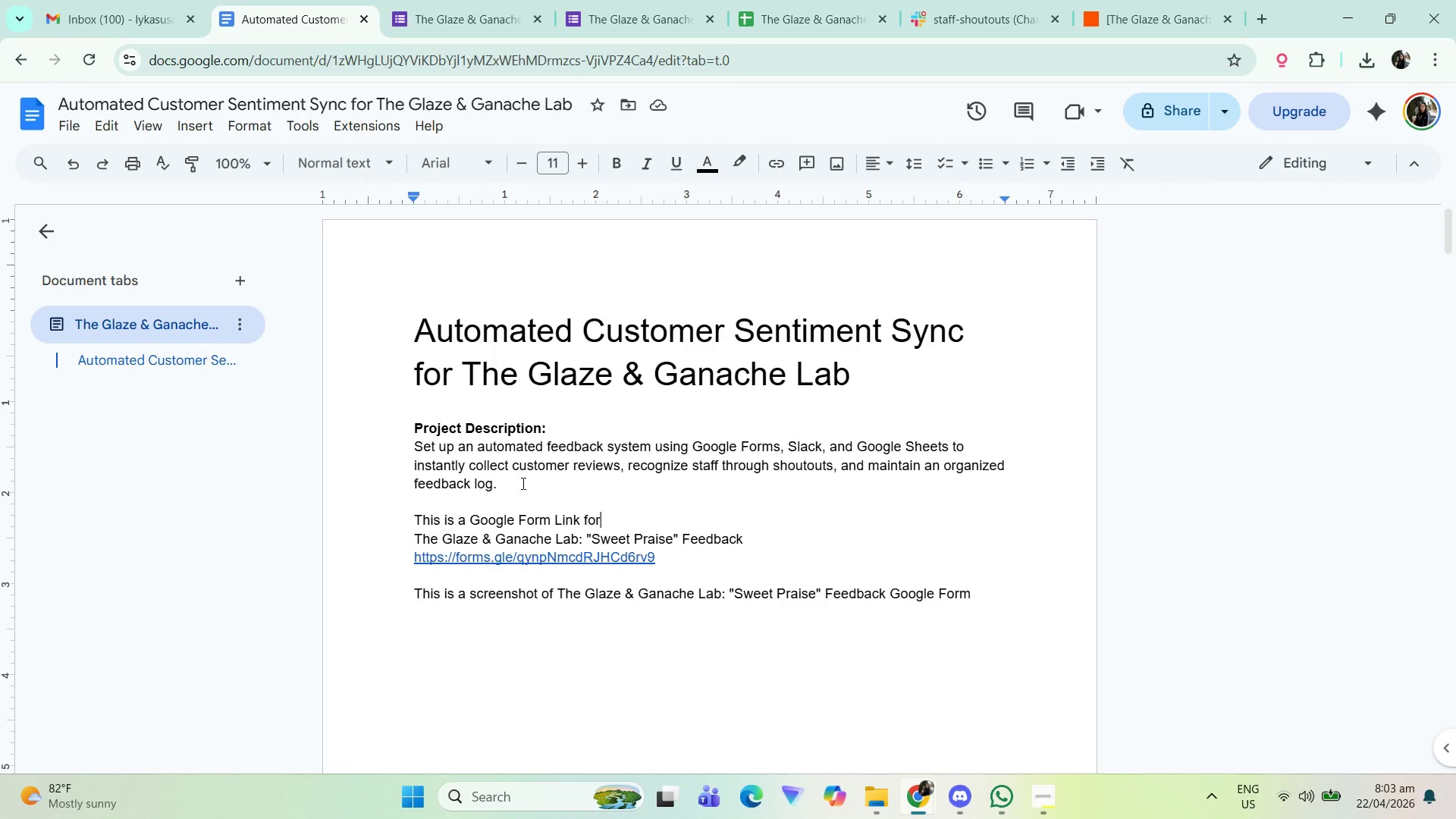 
scroll: coordinate [563, 506], scroll_direction: down, amount: 2.0
 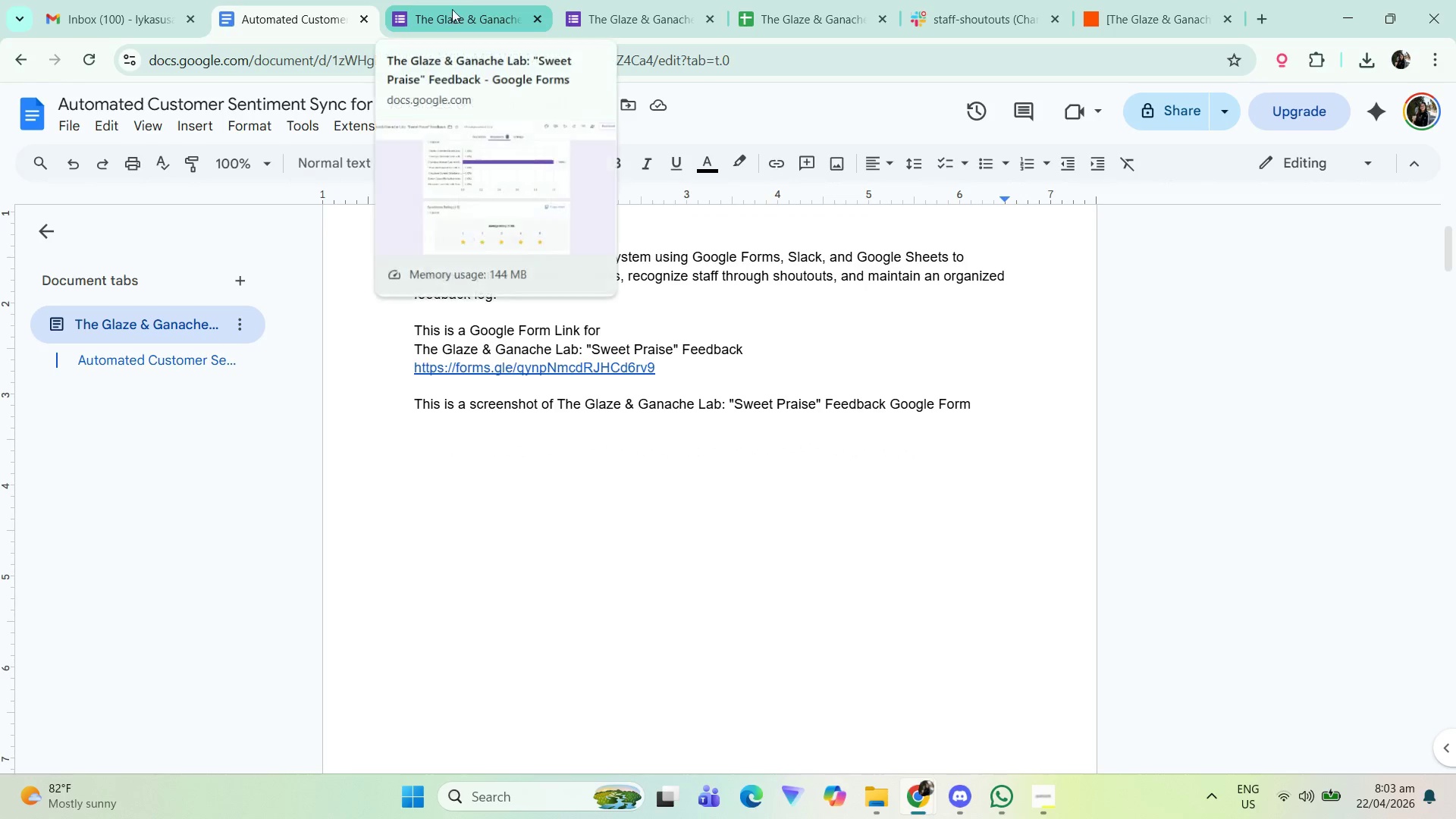 
left_click([698, 555])
 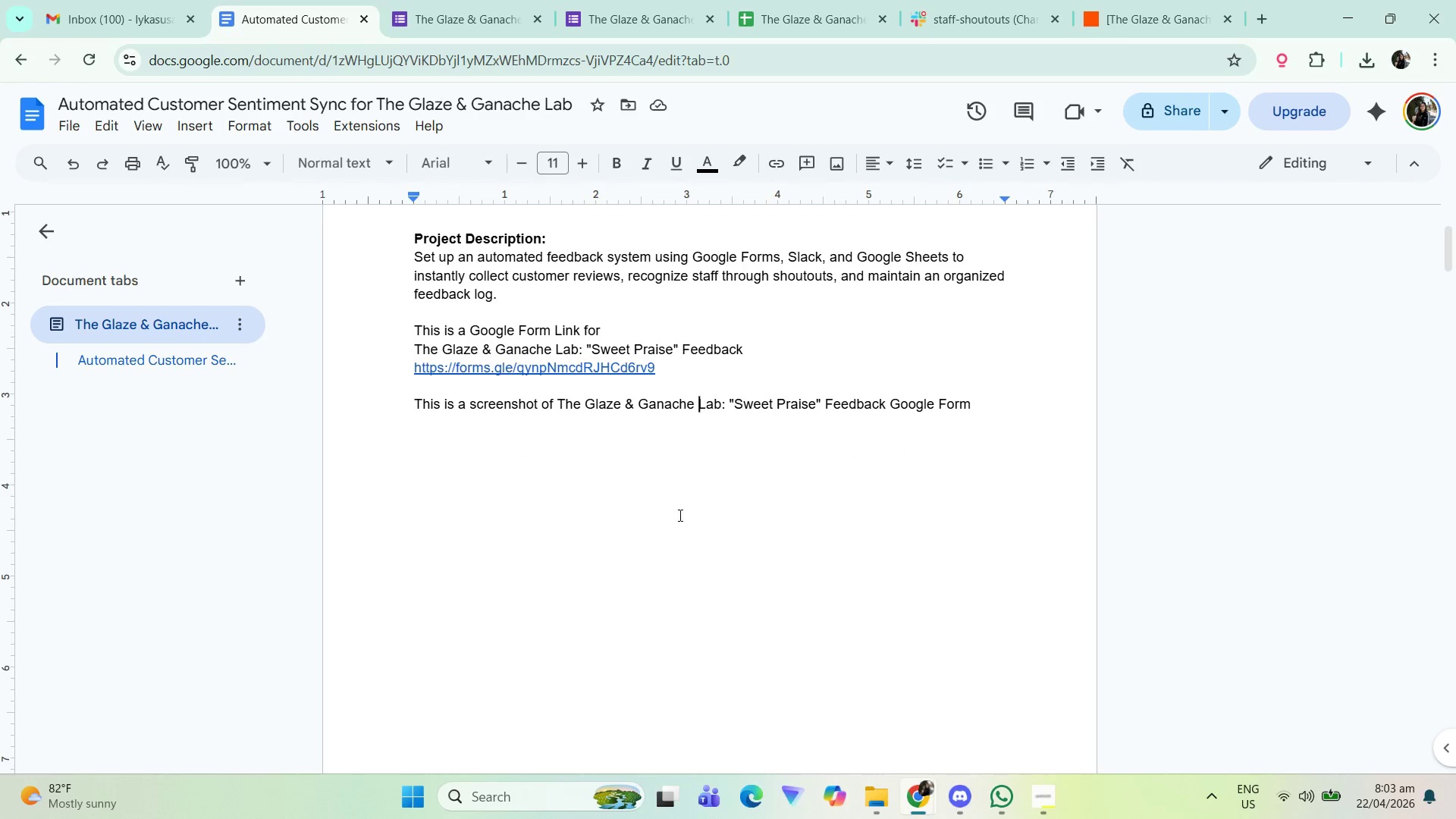 
left_click([456, 1])
 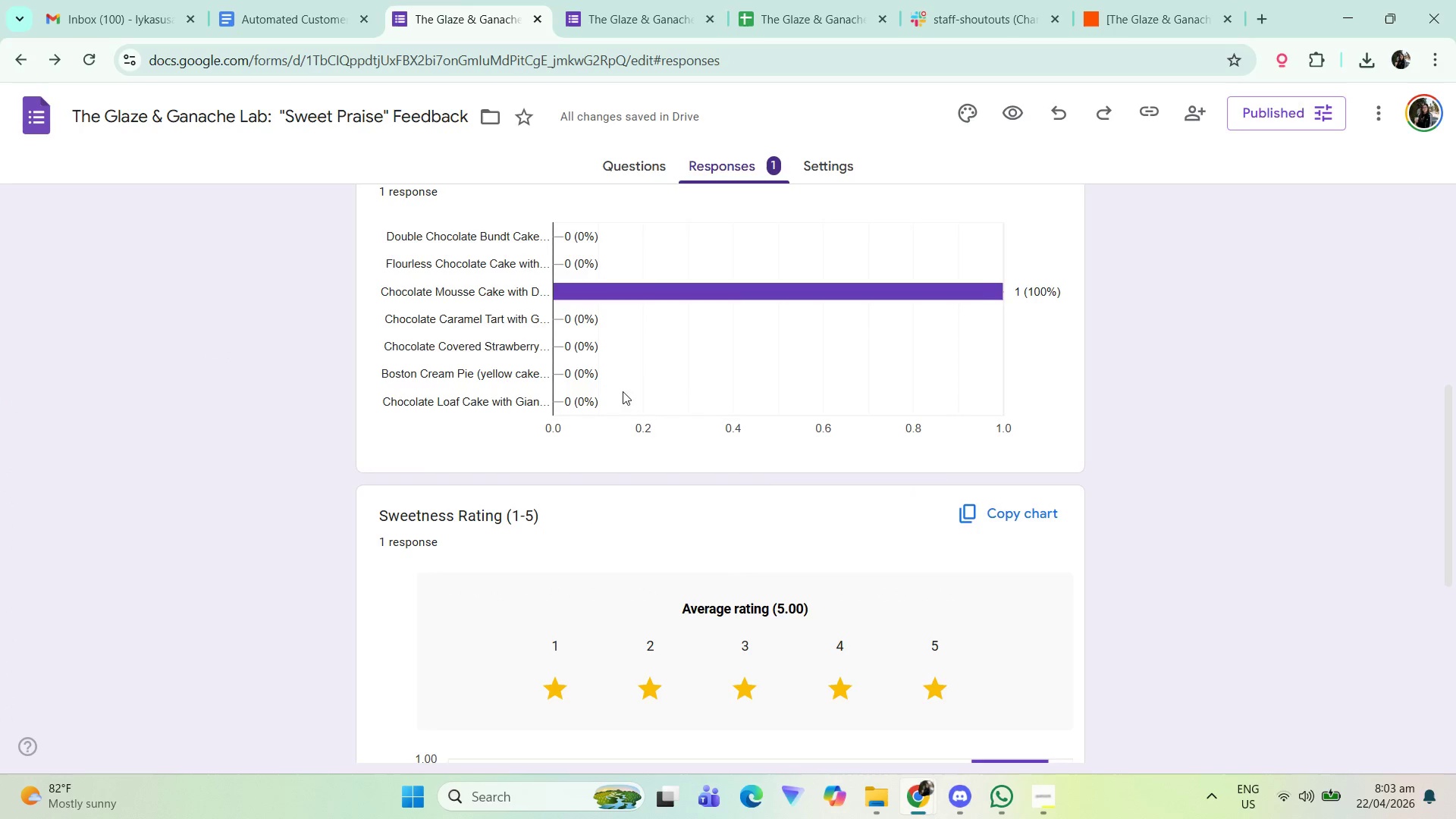 
scroll: coordinate [479, 187], scroll_direction: up, amount: 5.0
 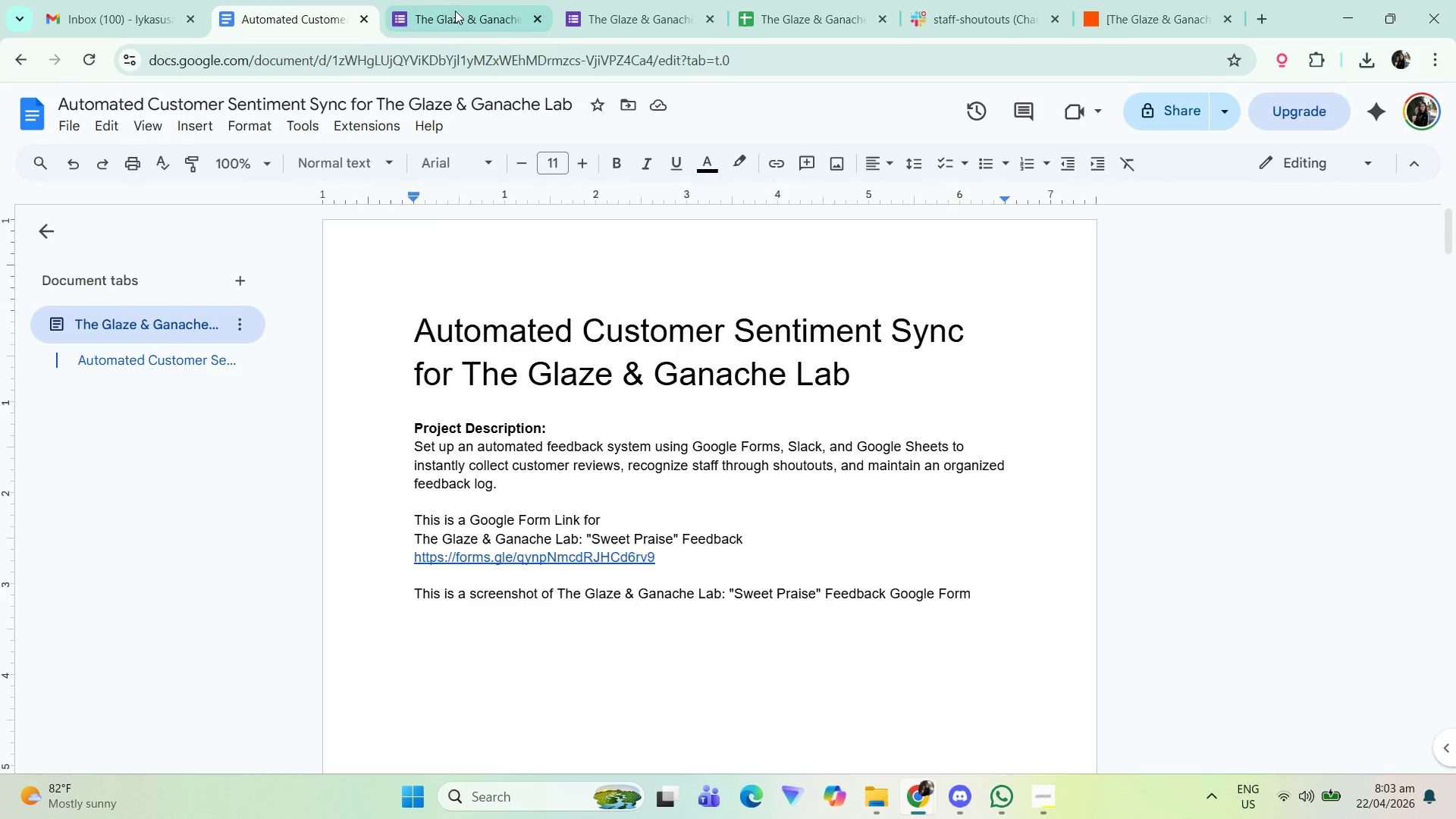 
left_click([629, 0])
 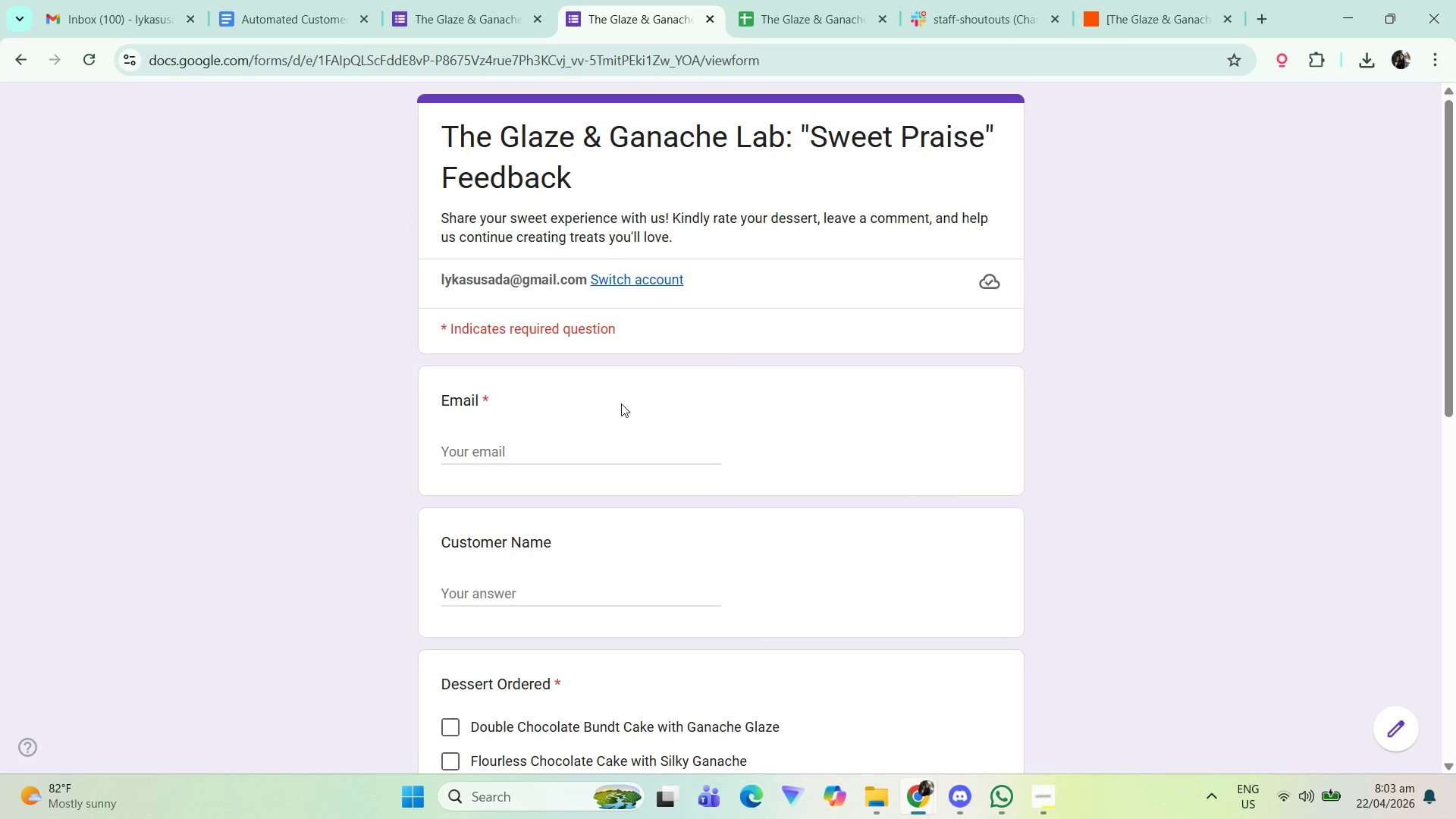 
left_click([836, 0])
 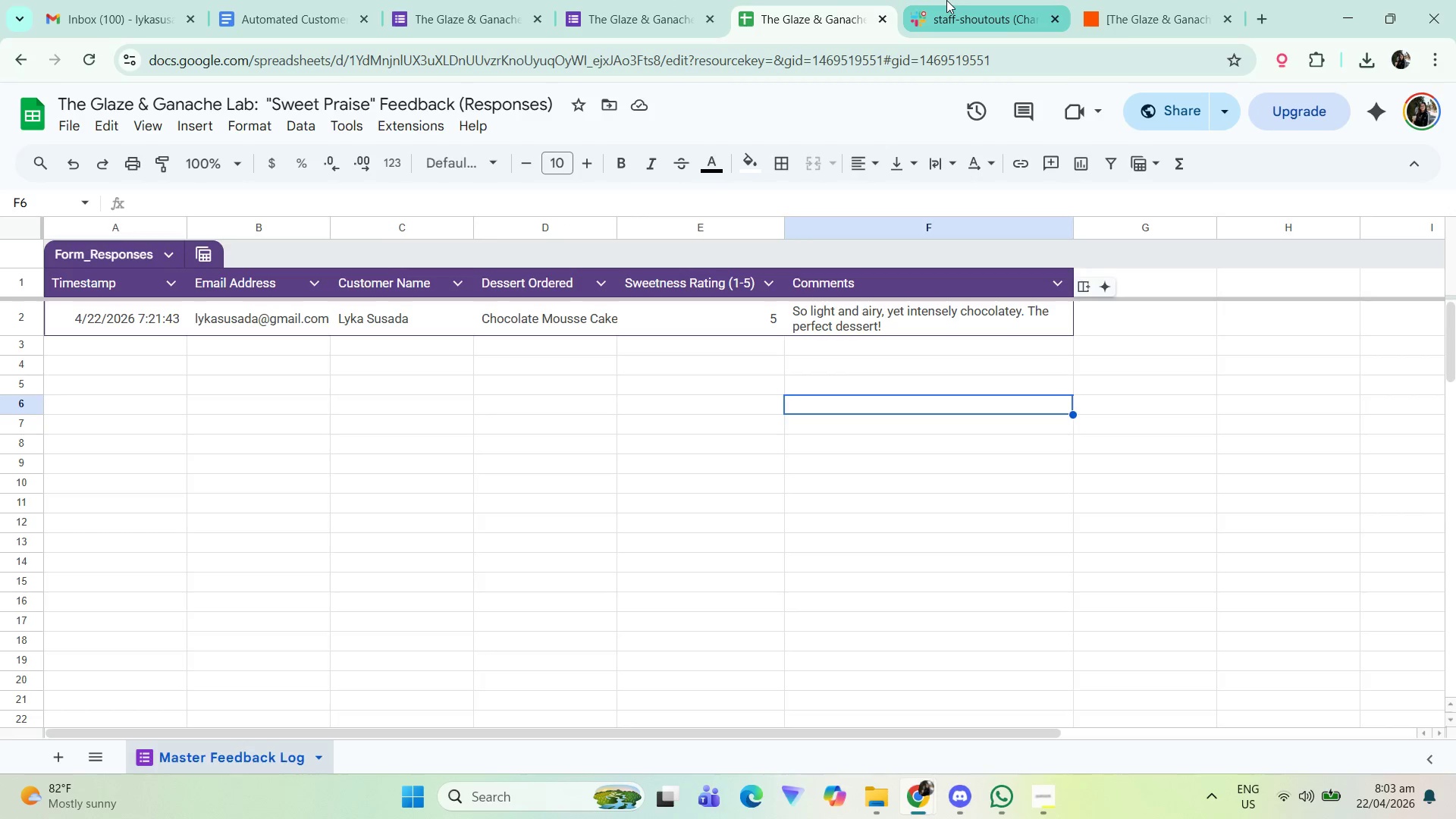 
left_click([946, 0])
 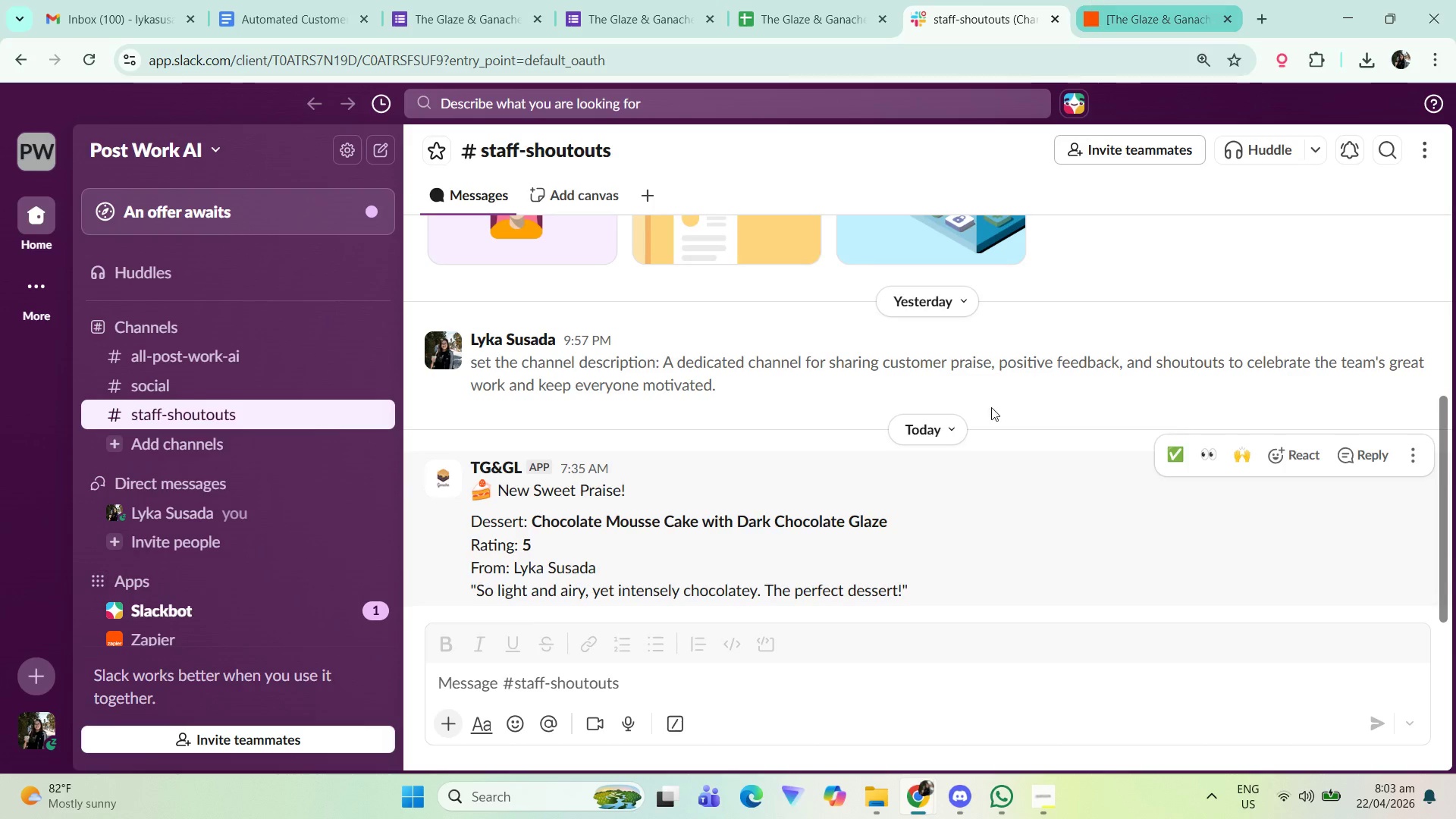 
scroll: coordinate [878, 541], scroll_direction: down, amount: 7.0
 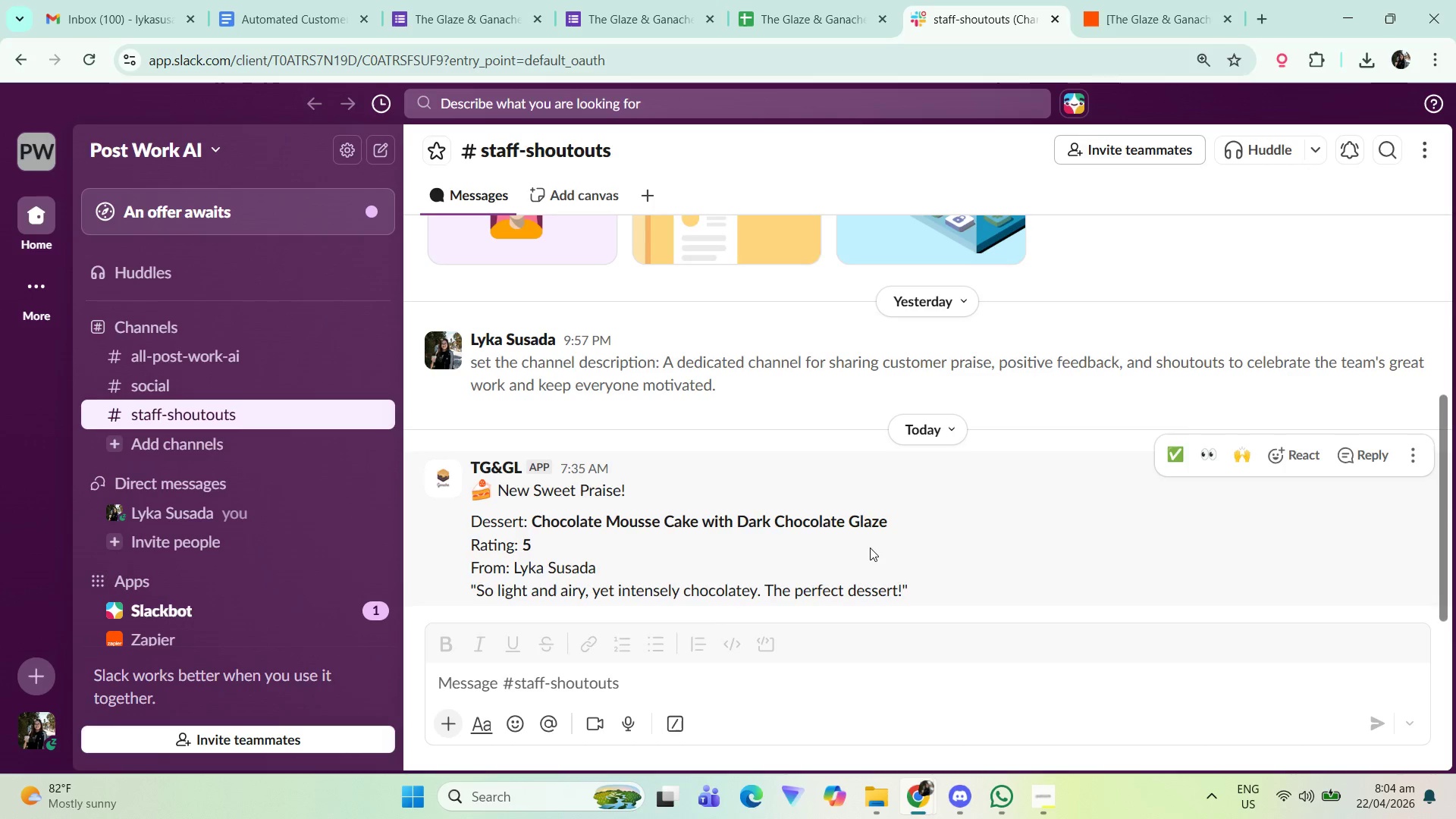 
wait(15.09)
 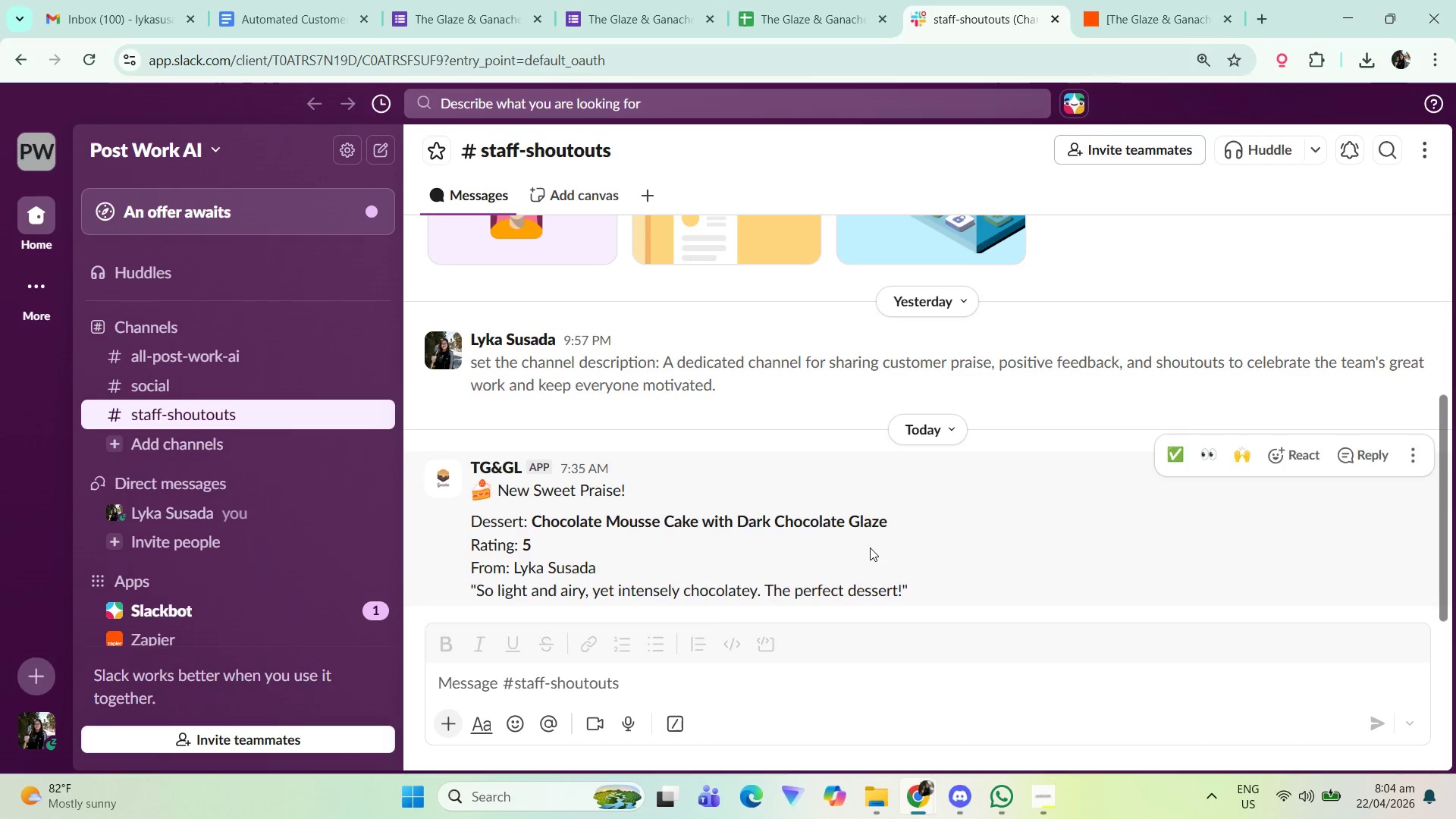 
mouse_move([1263, 20])
 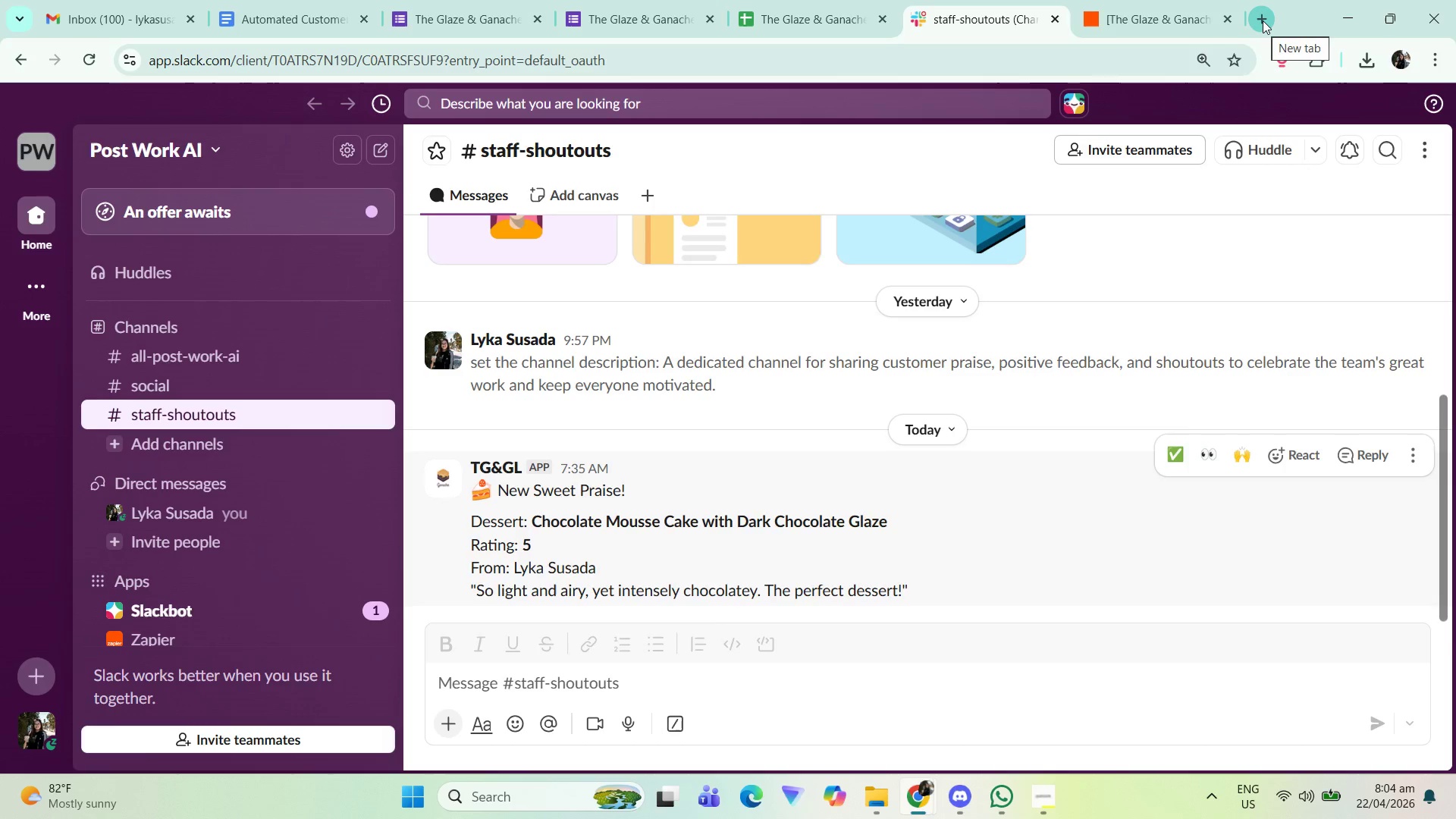 
left_click([1263, 20])
 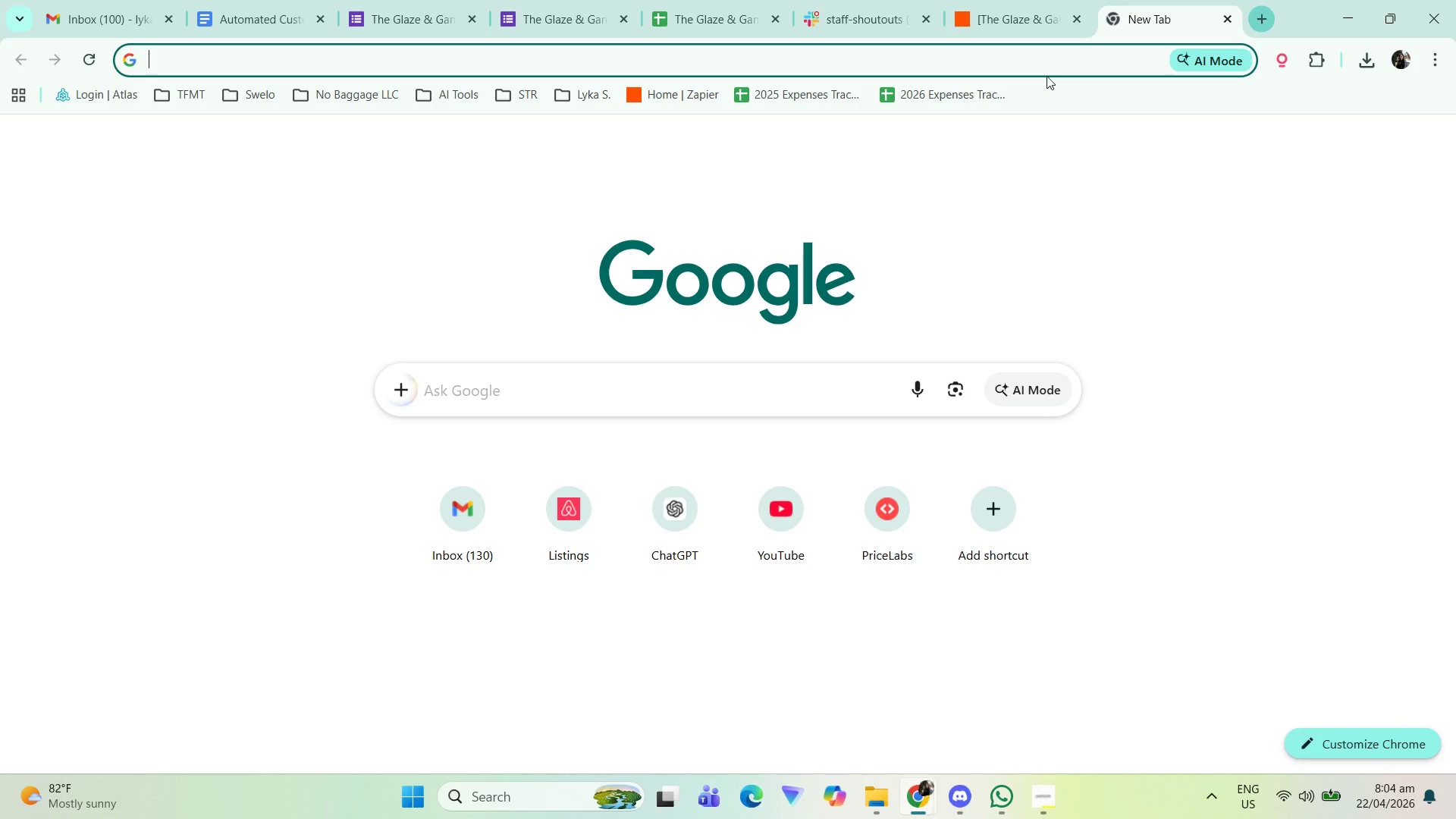 
left_click([1050, 59])
 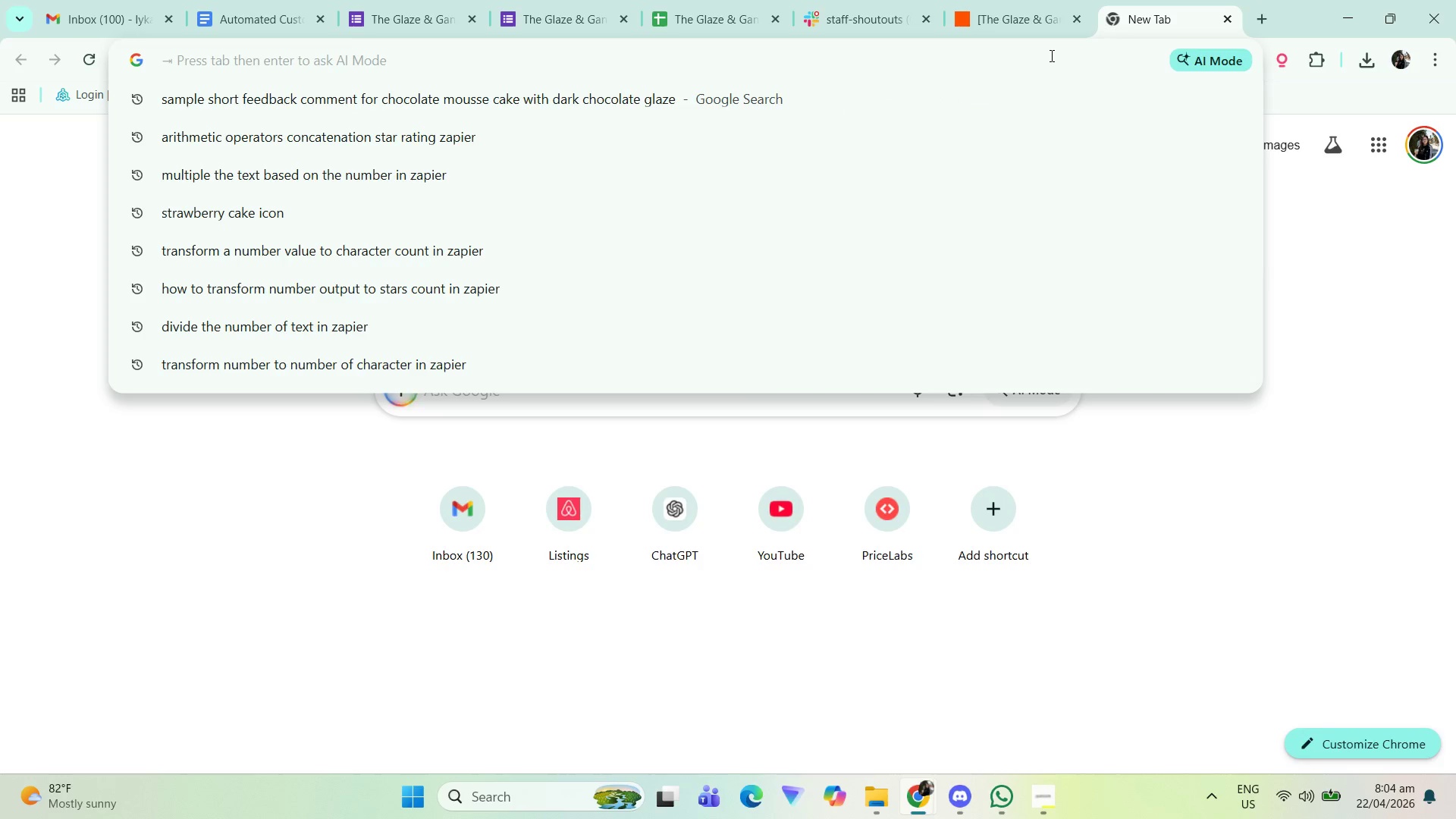 
type(how to mu)
key(Backspace)
type(ltp)
key(Backspace)
type(it)
key(Backspace)
type(plyyhe)
key(Backspace)
key(Backspace)
key(Backspace)
key(Backspace)
type(th txt into n)
key(Backspace)
key(Backspace)
key(Backspace)
key(Backspace)
key(Backspace)
key(Backspace)
 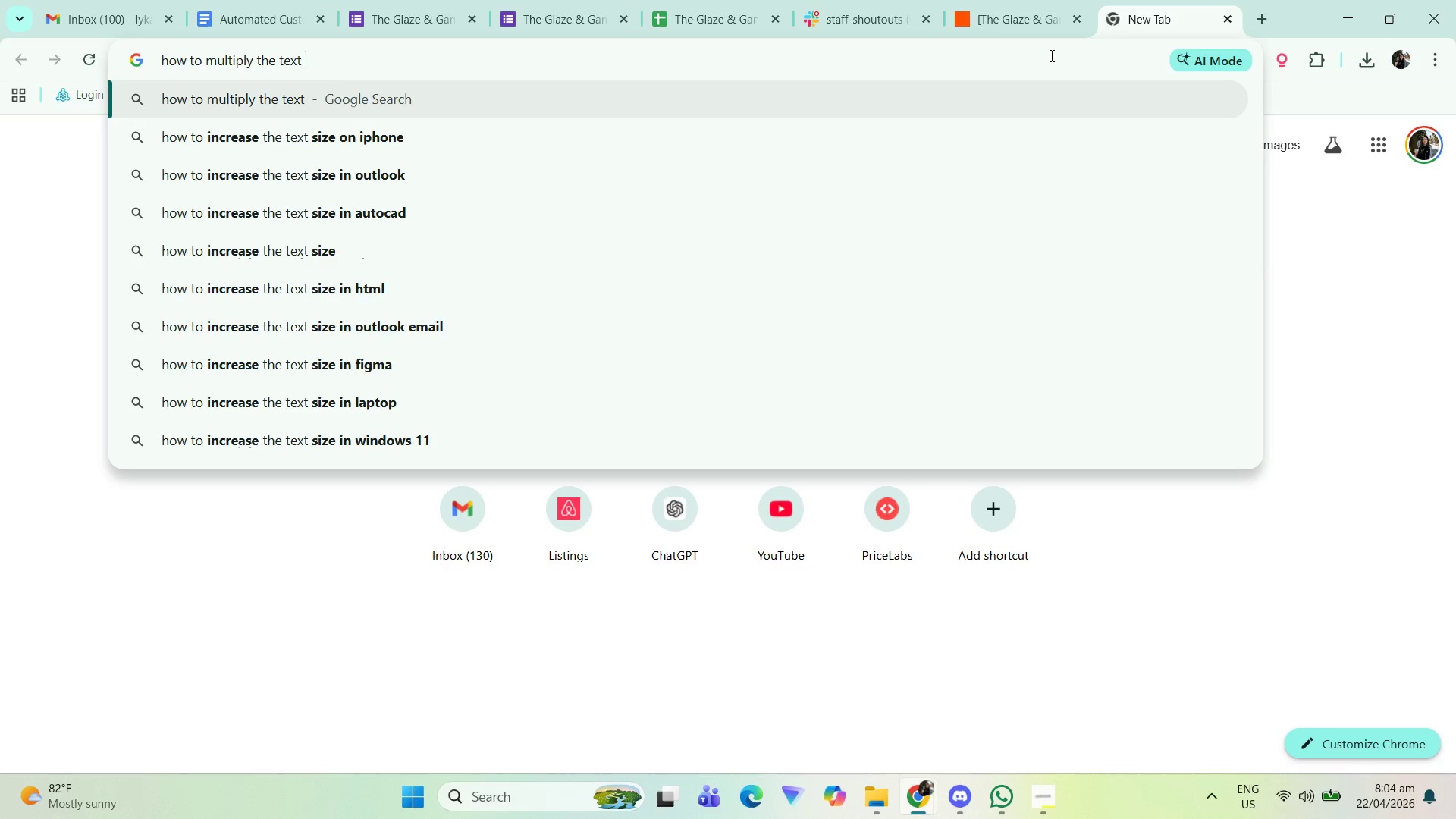 
type(by number in zapier)
 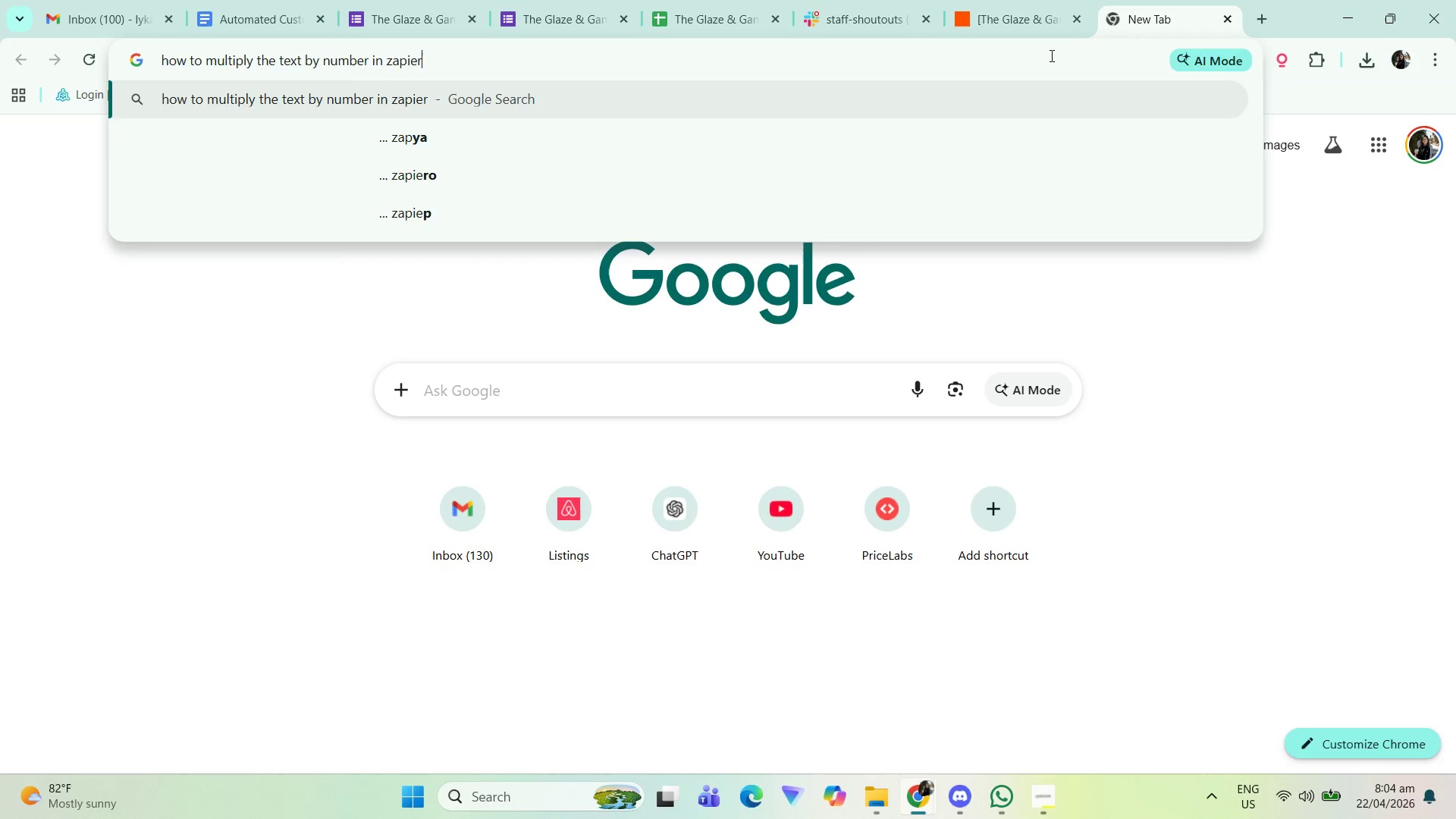 
key(Enter)
 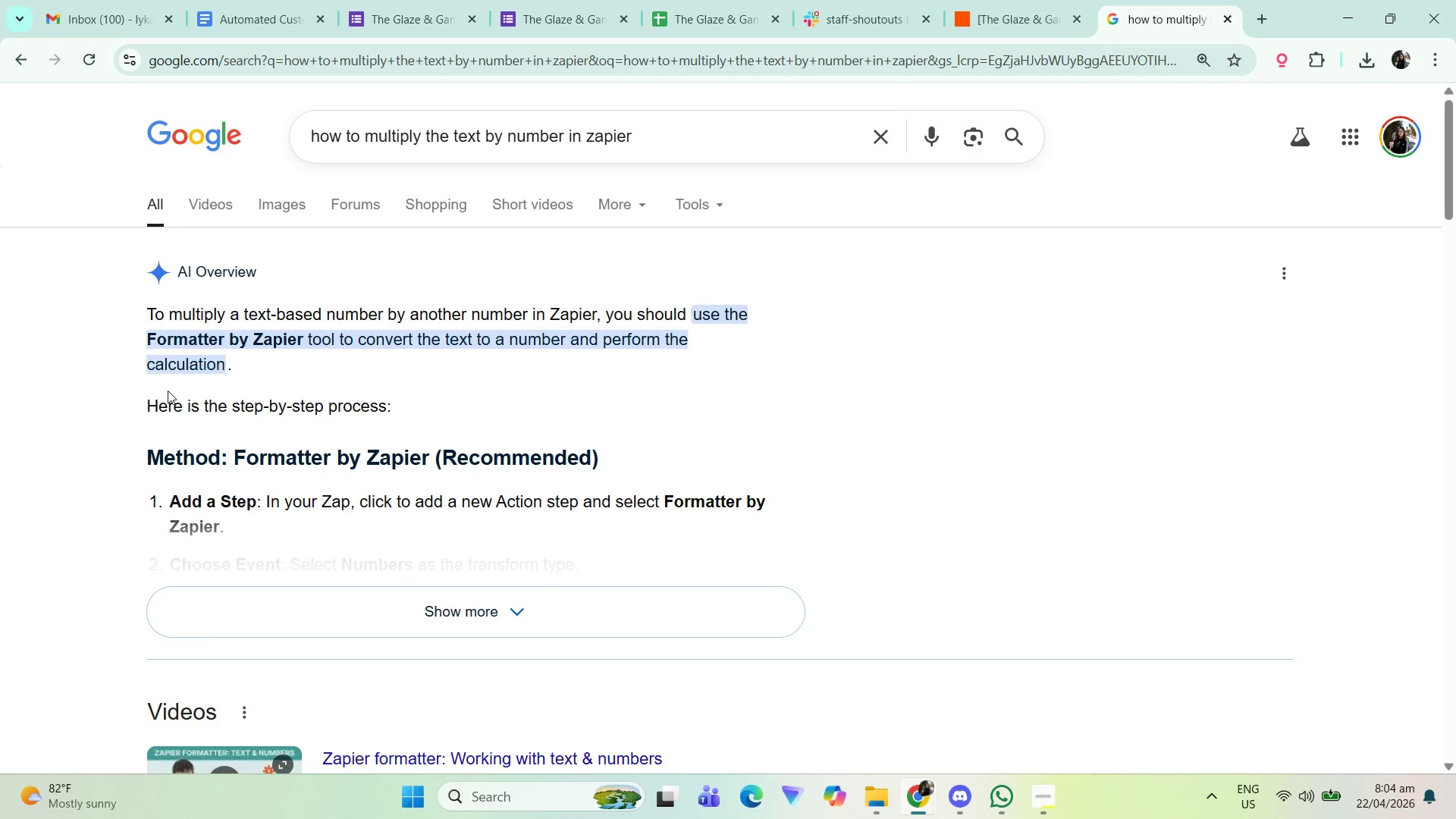 
left_click([253, 630])
 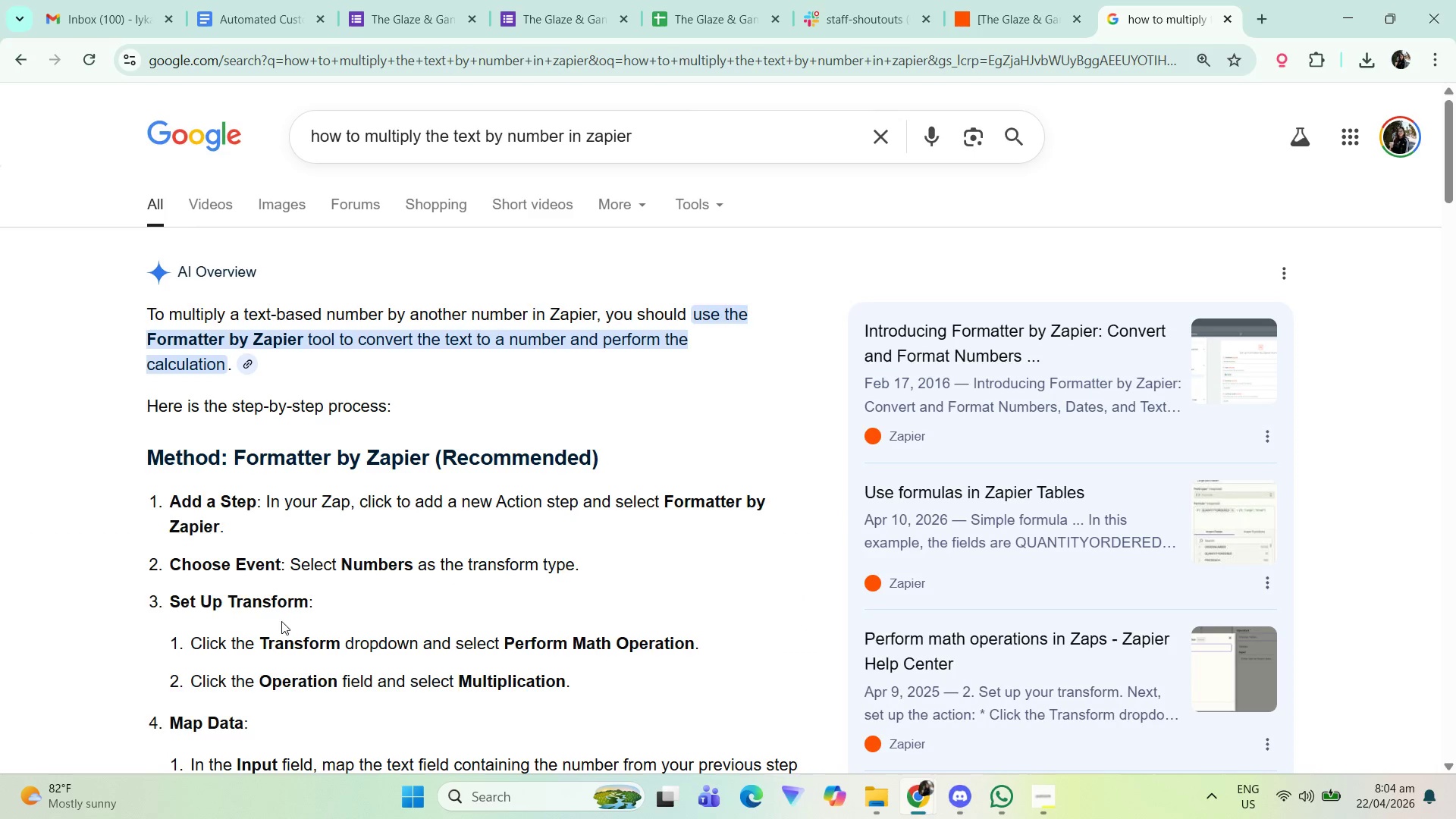 
scroll: coordinate [334, 644], scroll_direction: down, amount: 3.0
 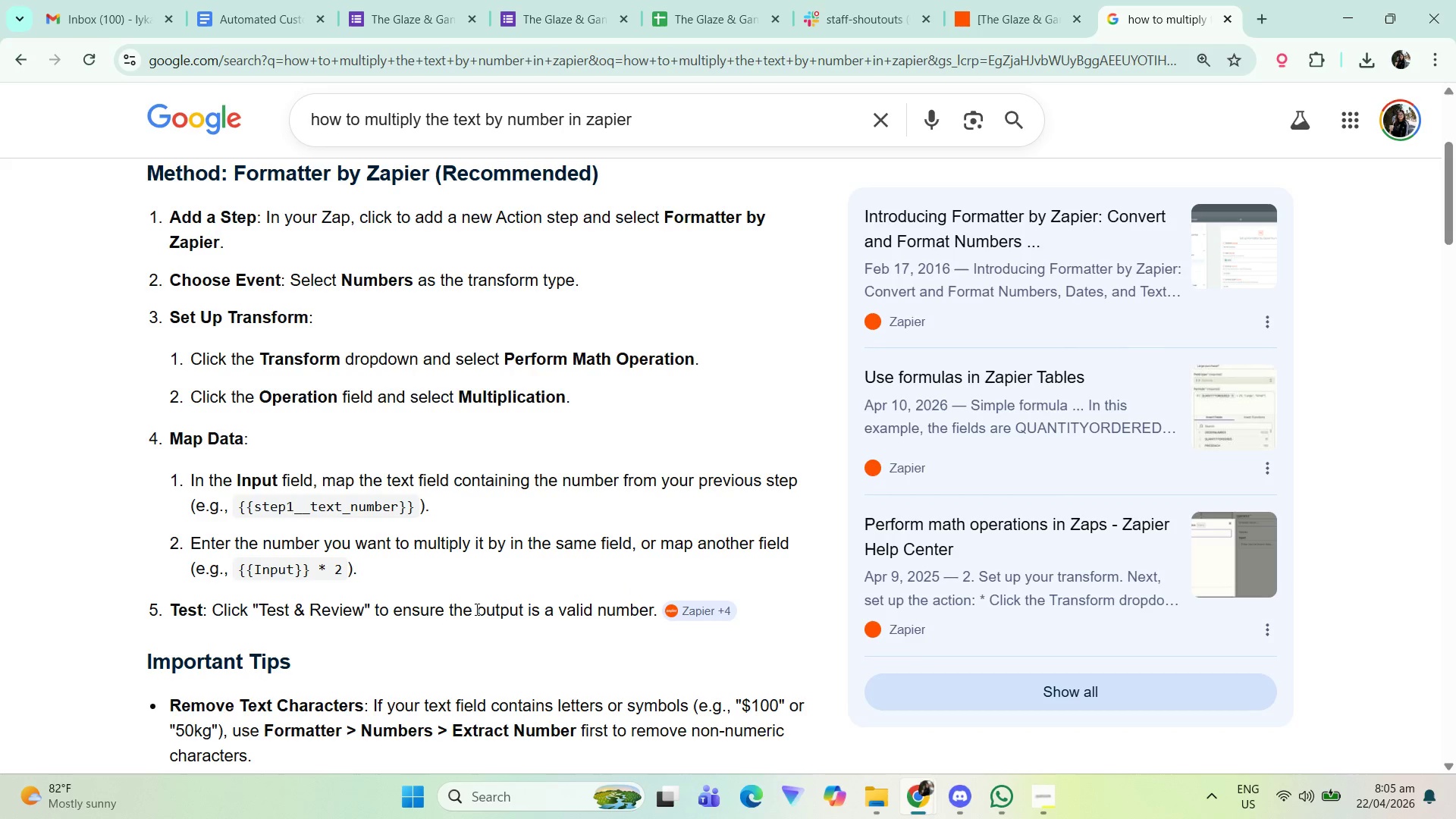 
wait(26.66)
 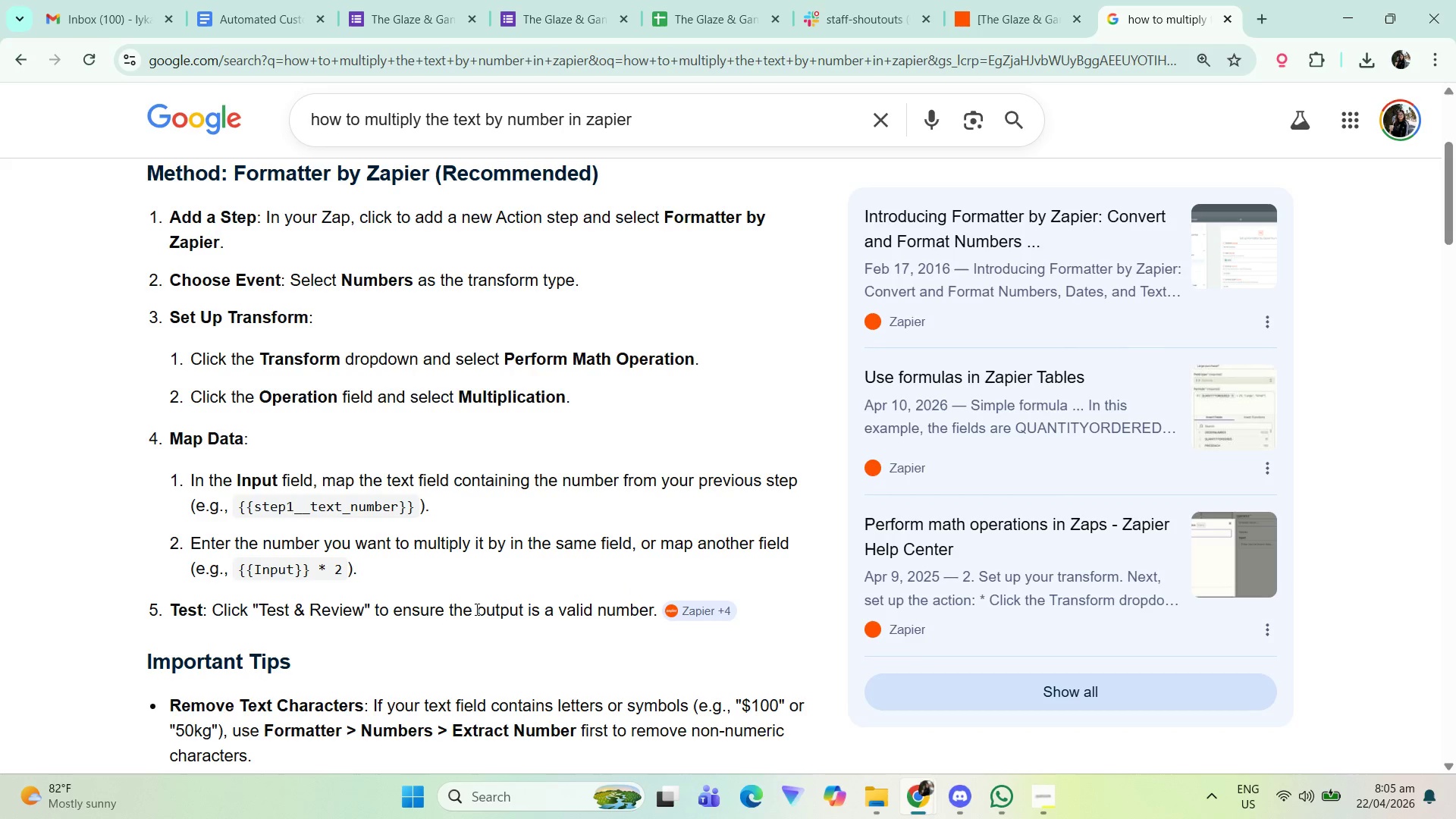 
scroll: coordinate [504, 592], scroll_direction: down, amount: 4.0
 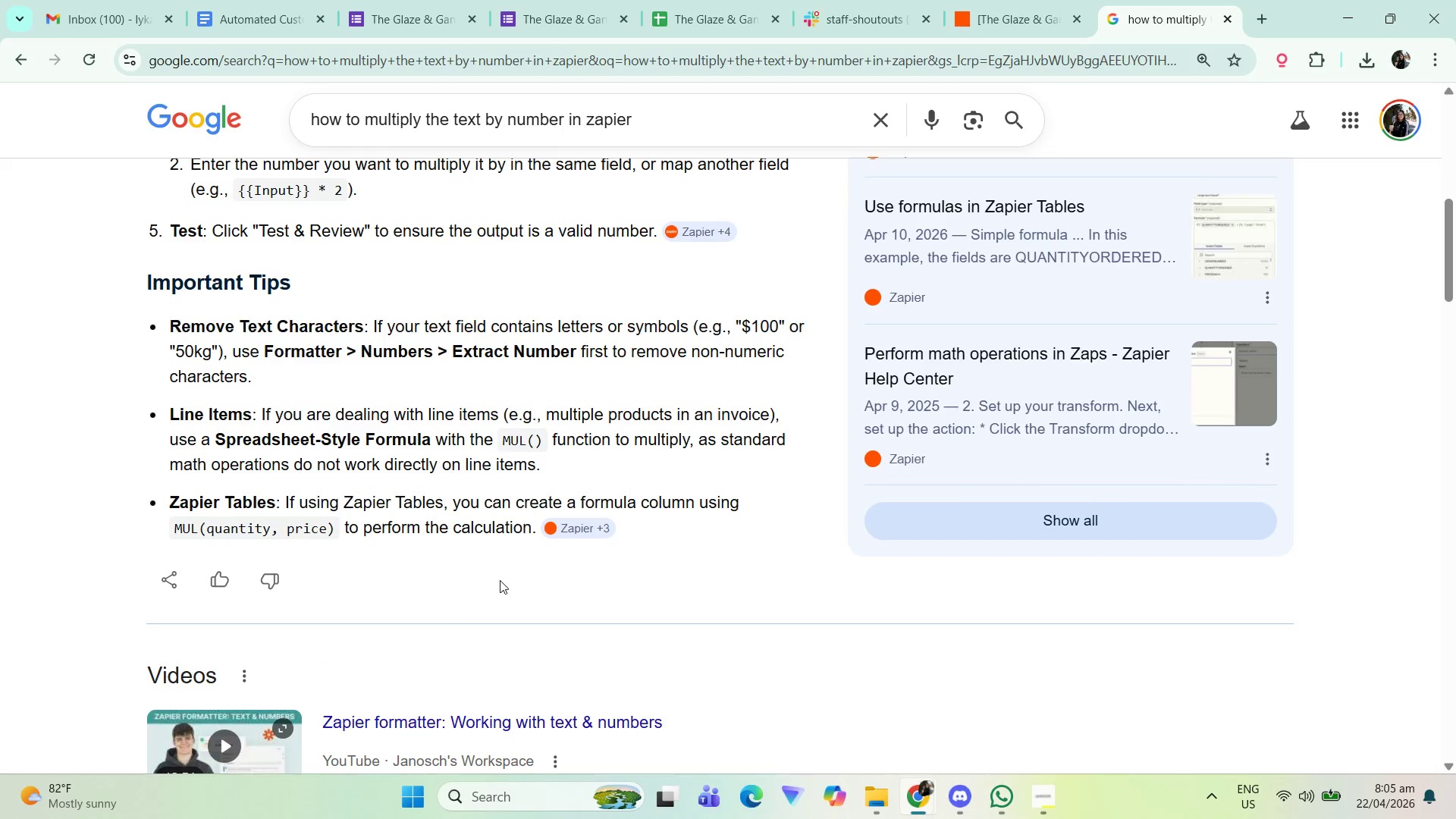 
scroll: coordinate [450, 460], scroll_direction: up, amount: 9.0
 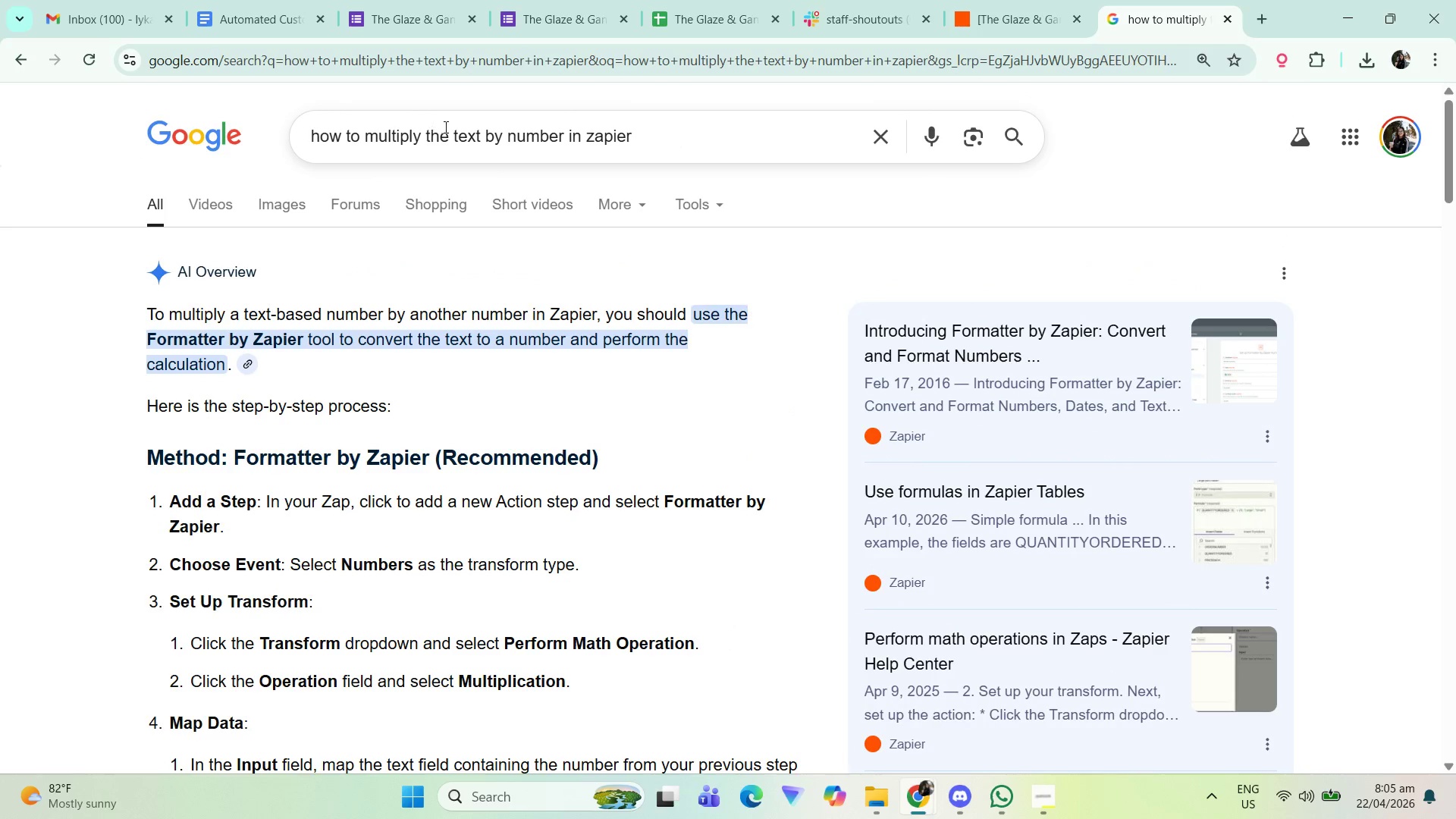 
left_click_drag(start_coordinate=[419, 143], to_coordinate=[368, 148])
 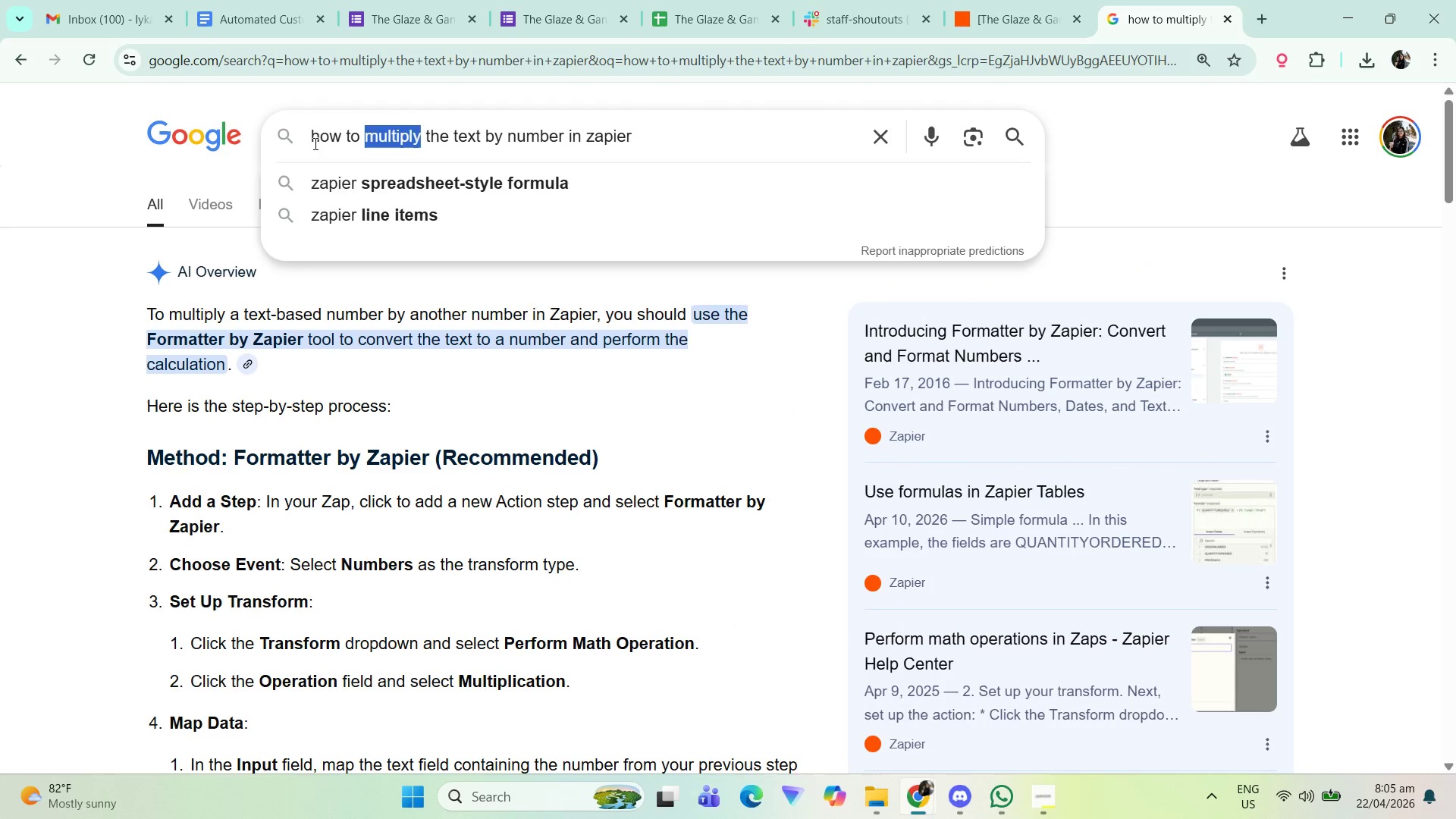 
type(double )
key(Backspace)
 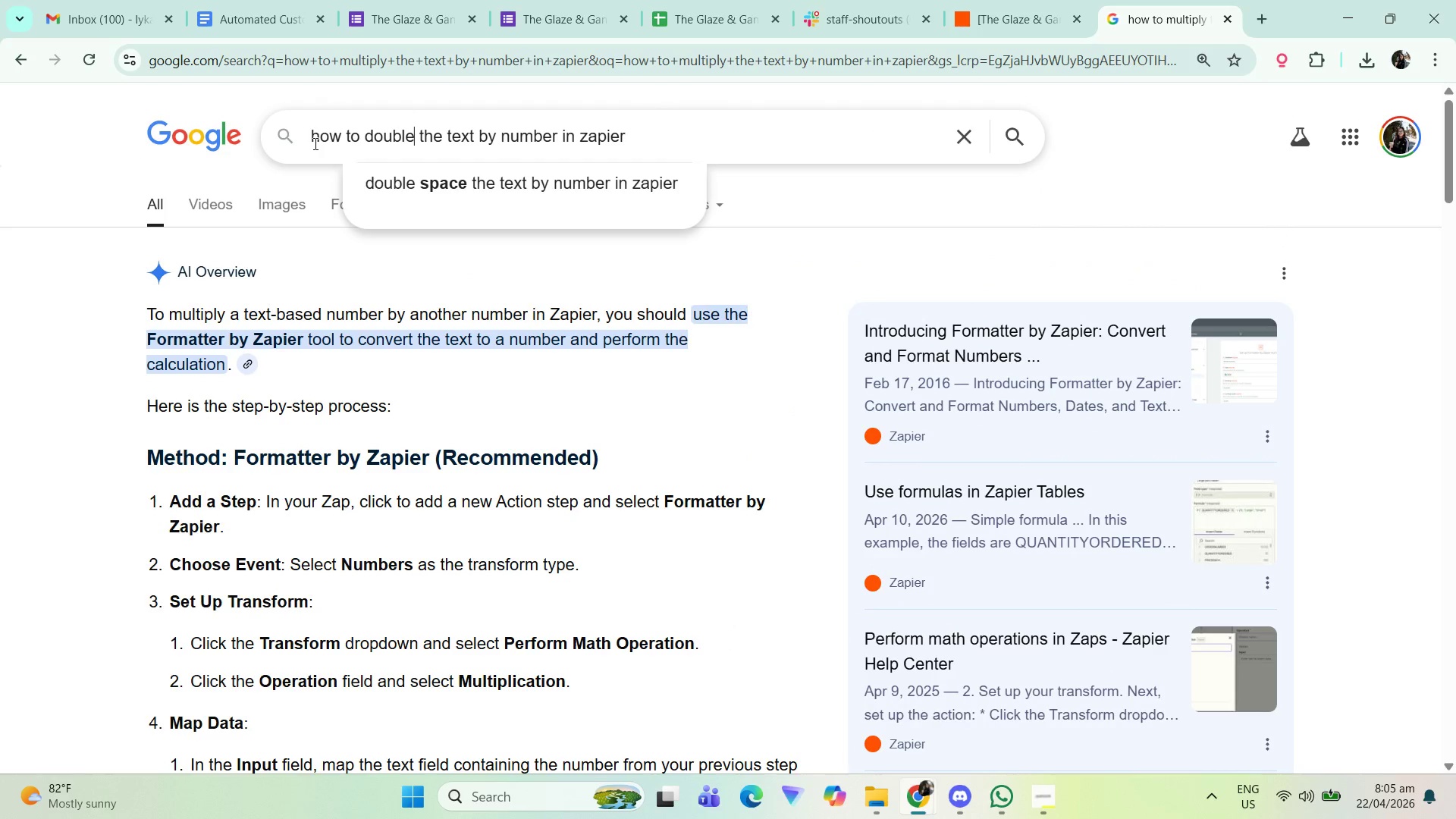 
key(Enter)
 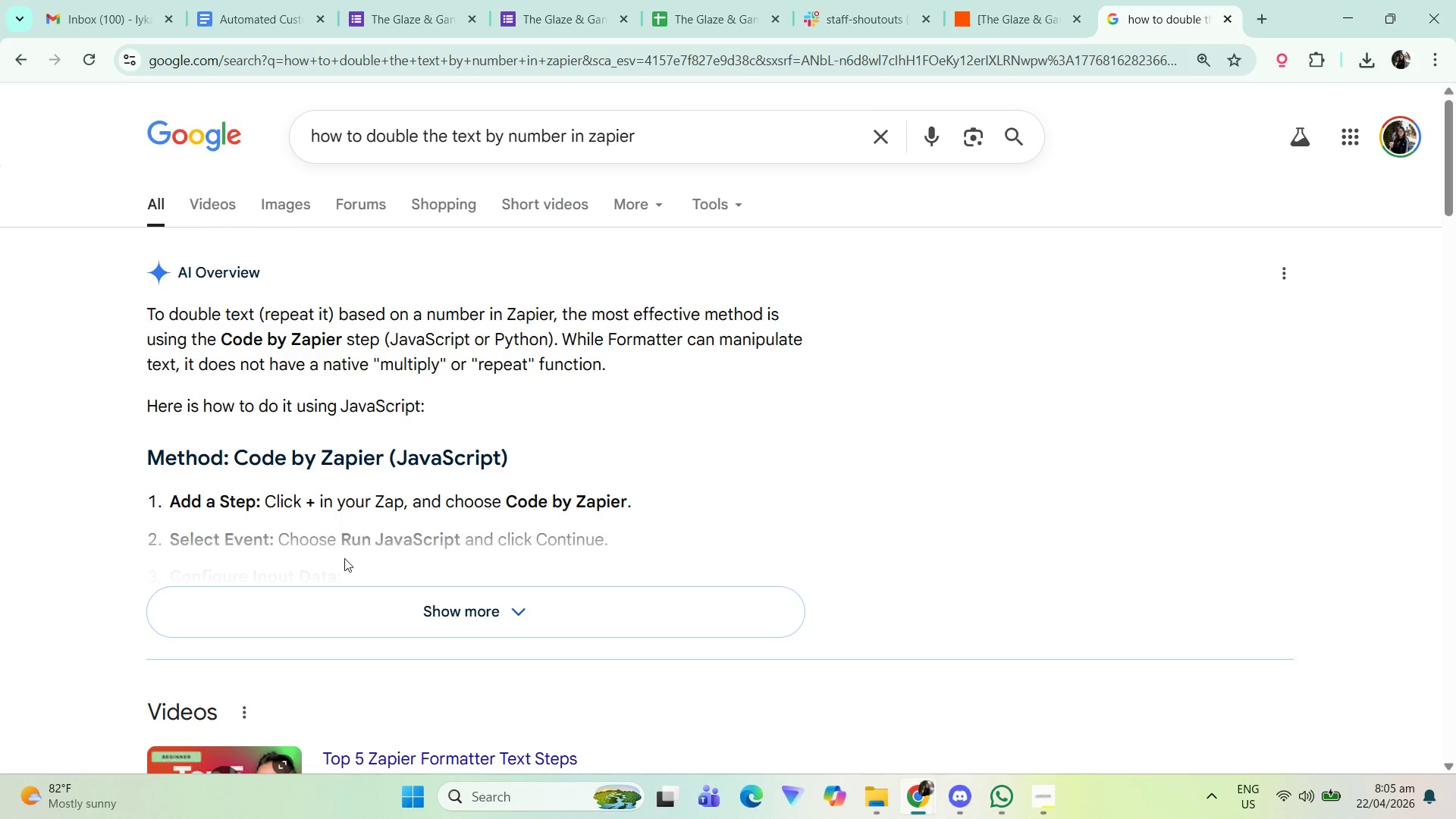 
left_click([358, 603])
 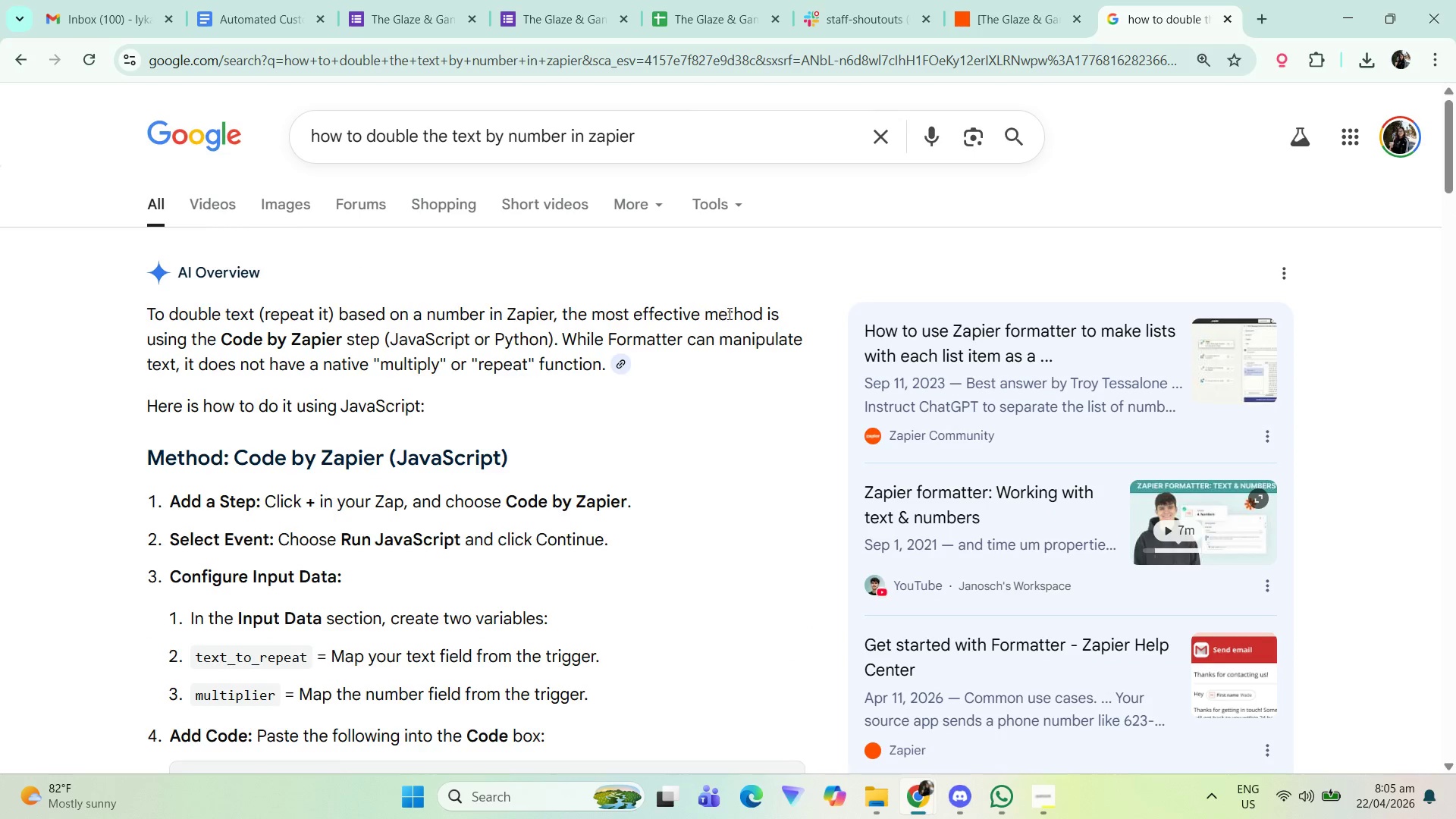 
left_click_drag(start_coordinate=[240, 343], to_coordinate=[296, 337])
 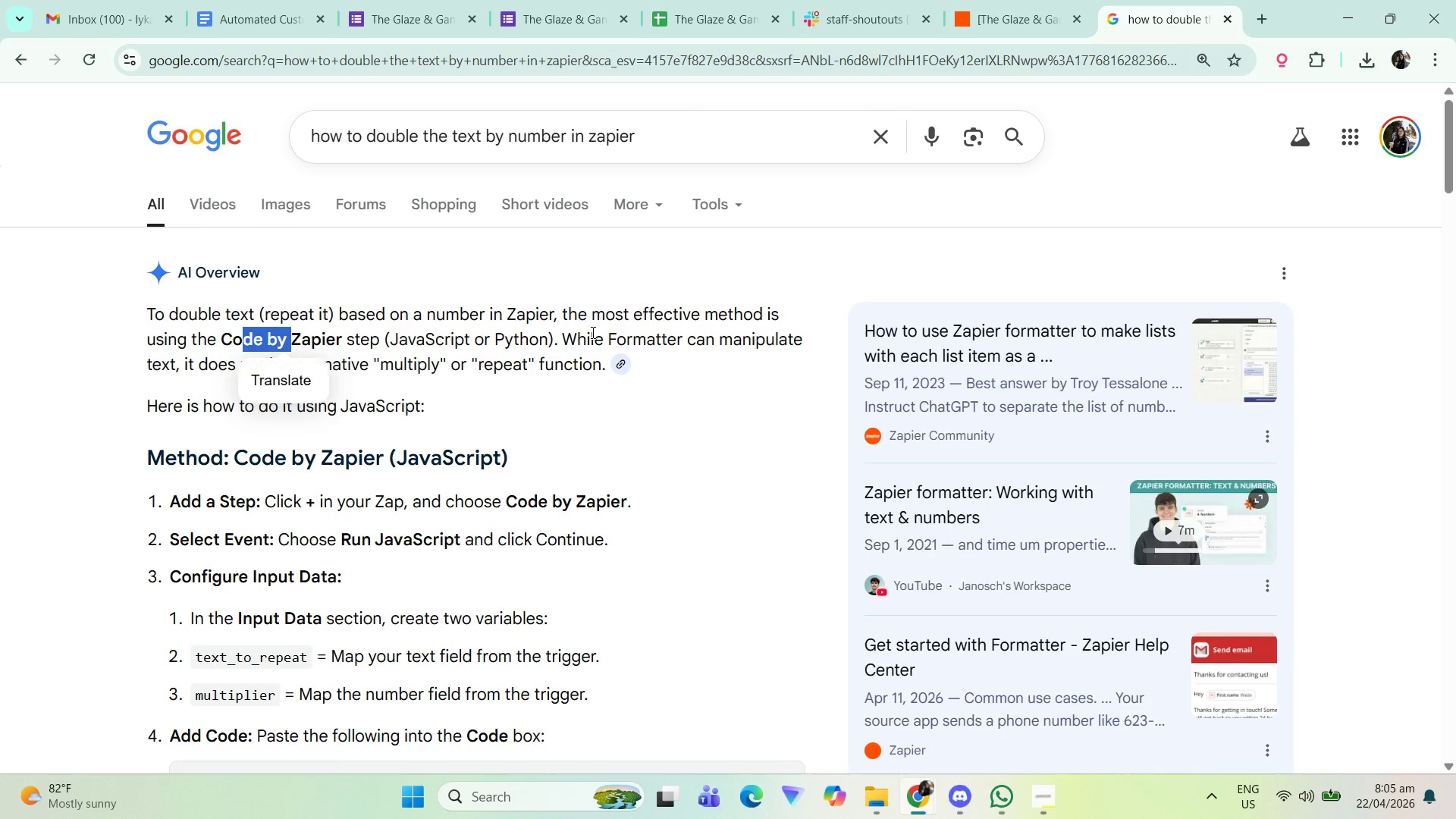 
left_click_drag(start_coordinate=[595, 334], to_coordinate=[729, 346])
 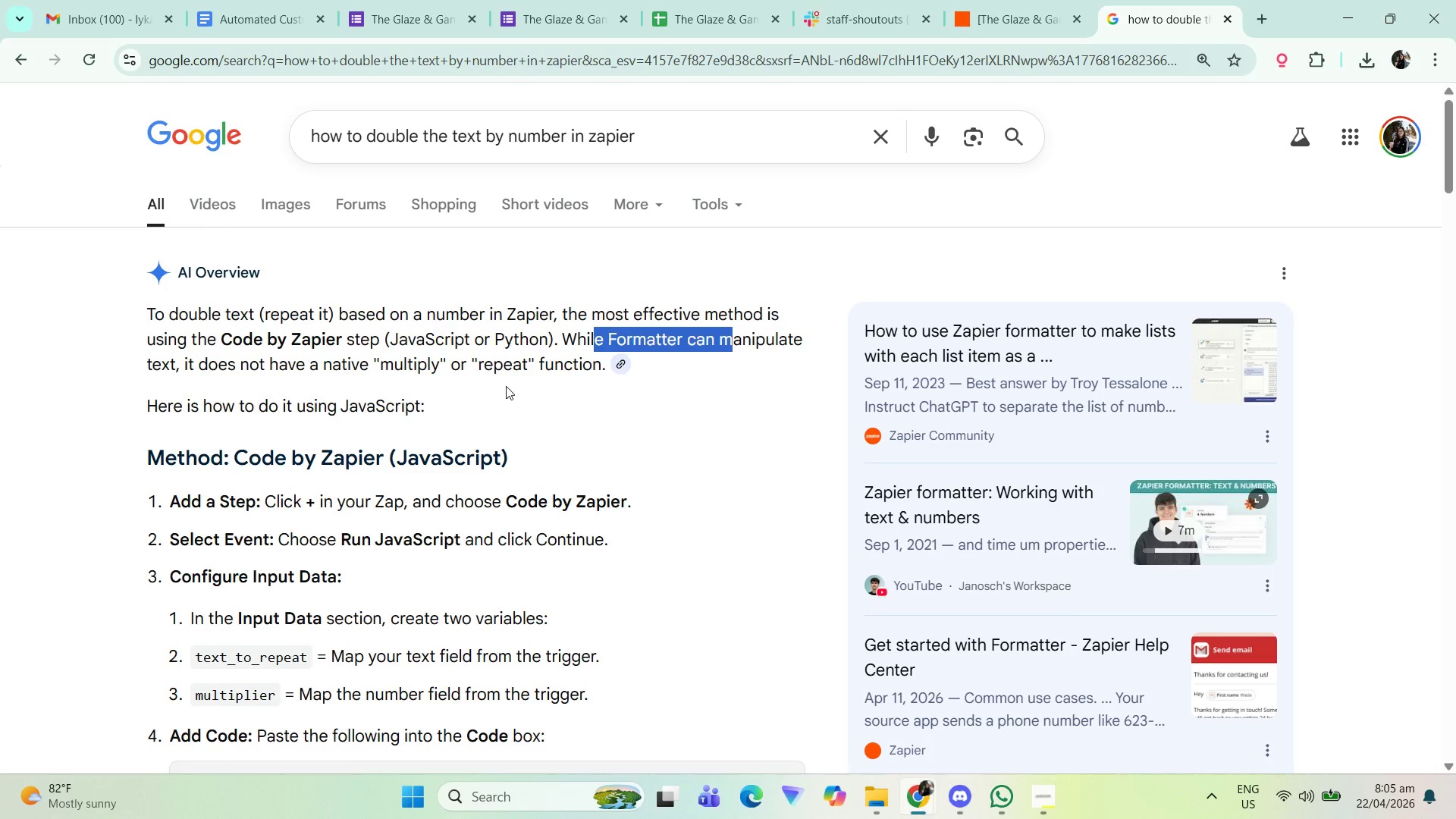 
scroll: coordinate [457, 507], scroll_direction: down, amount: 7.0
 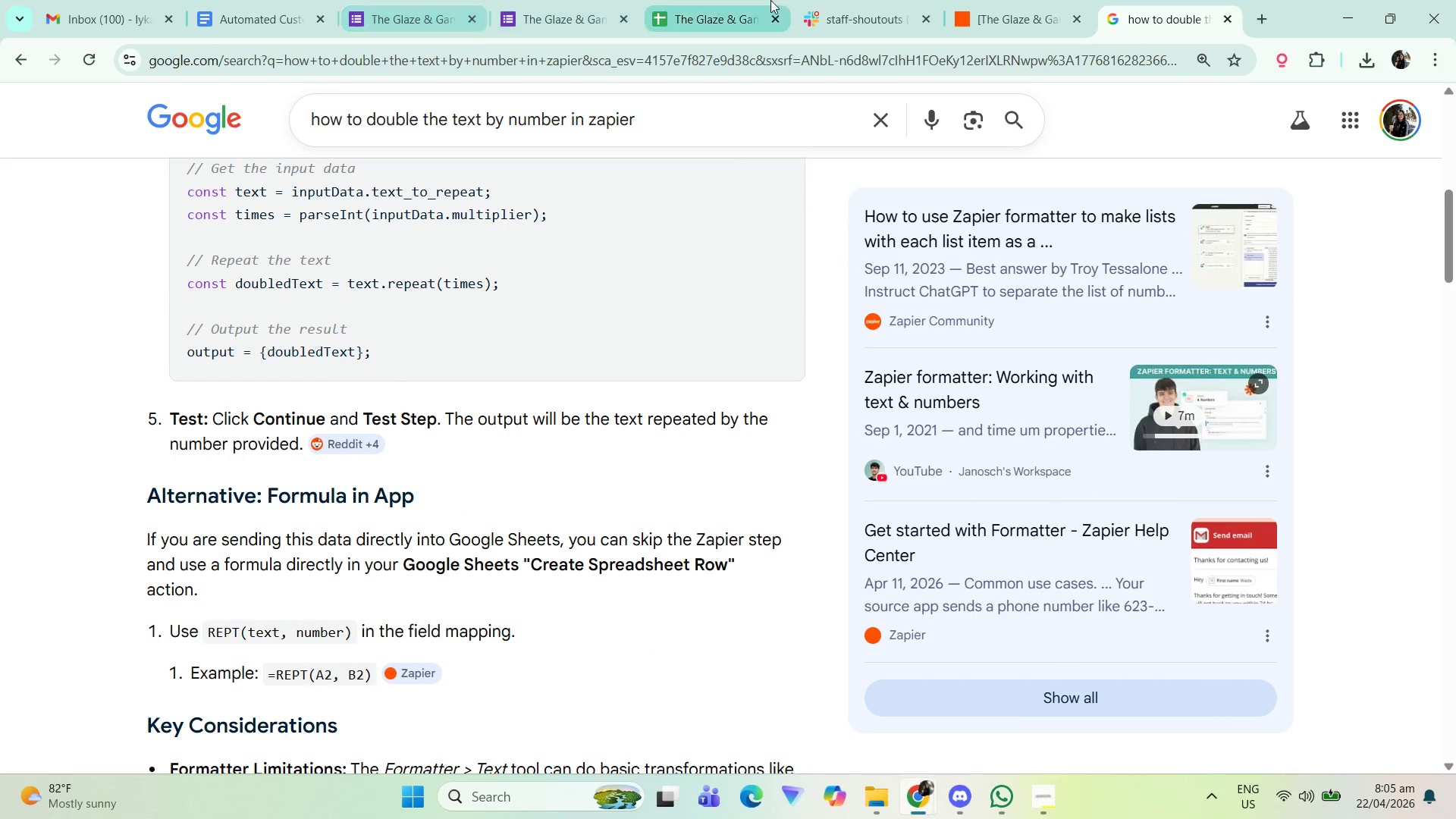 
left_click([1020, 0])
 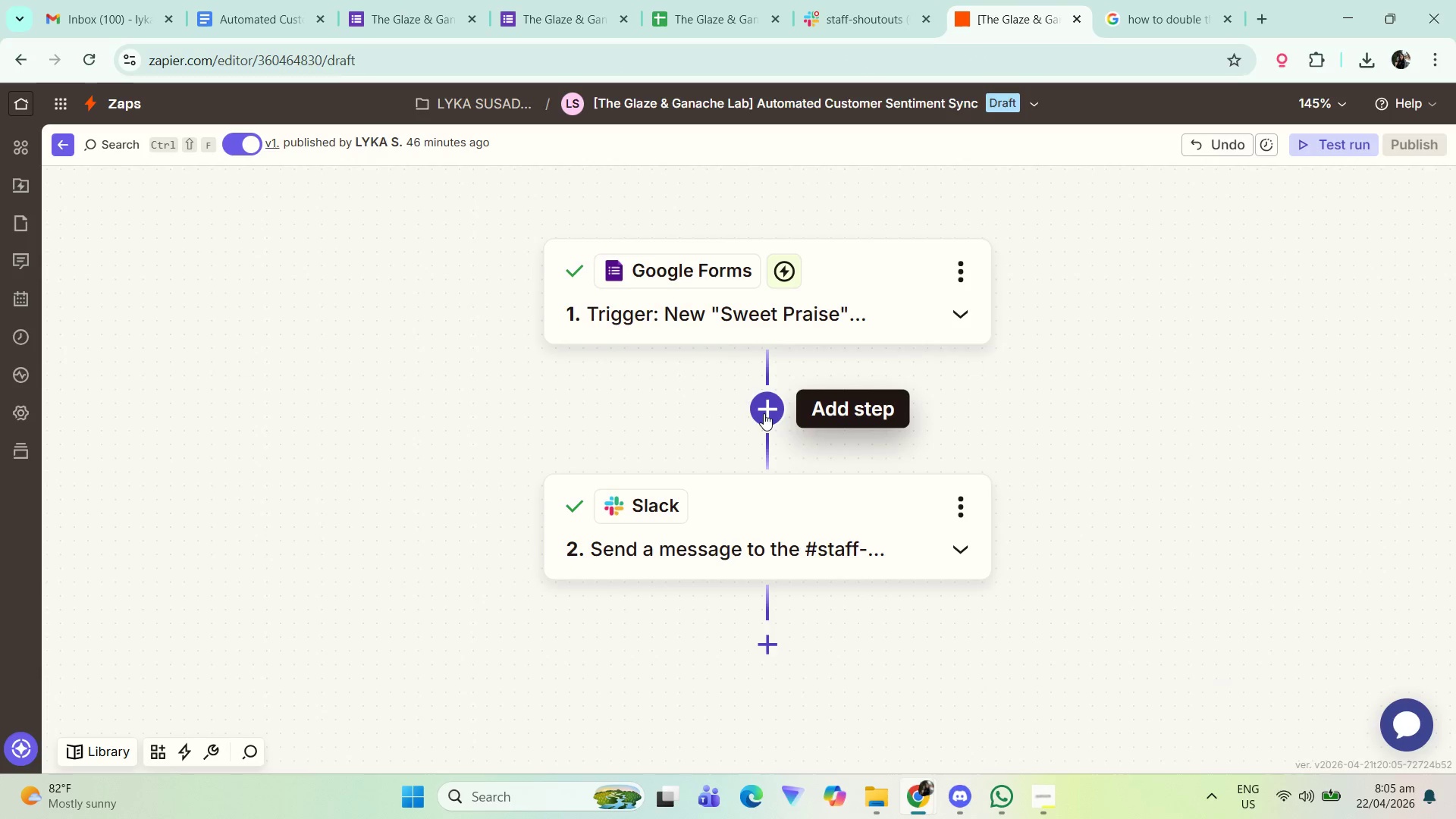 
left_click([764, 414])
 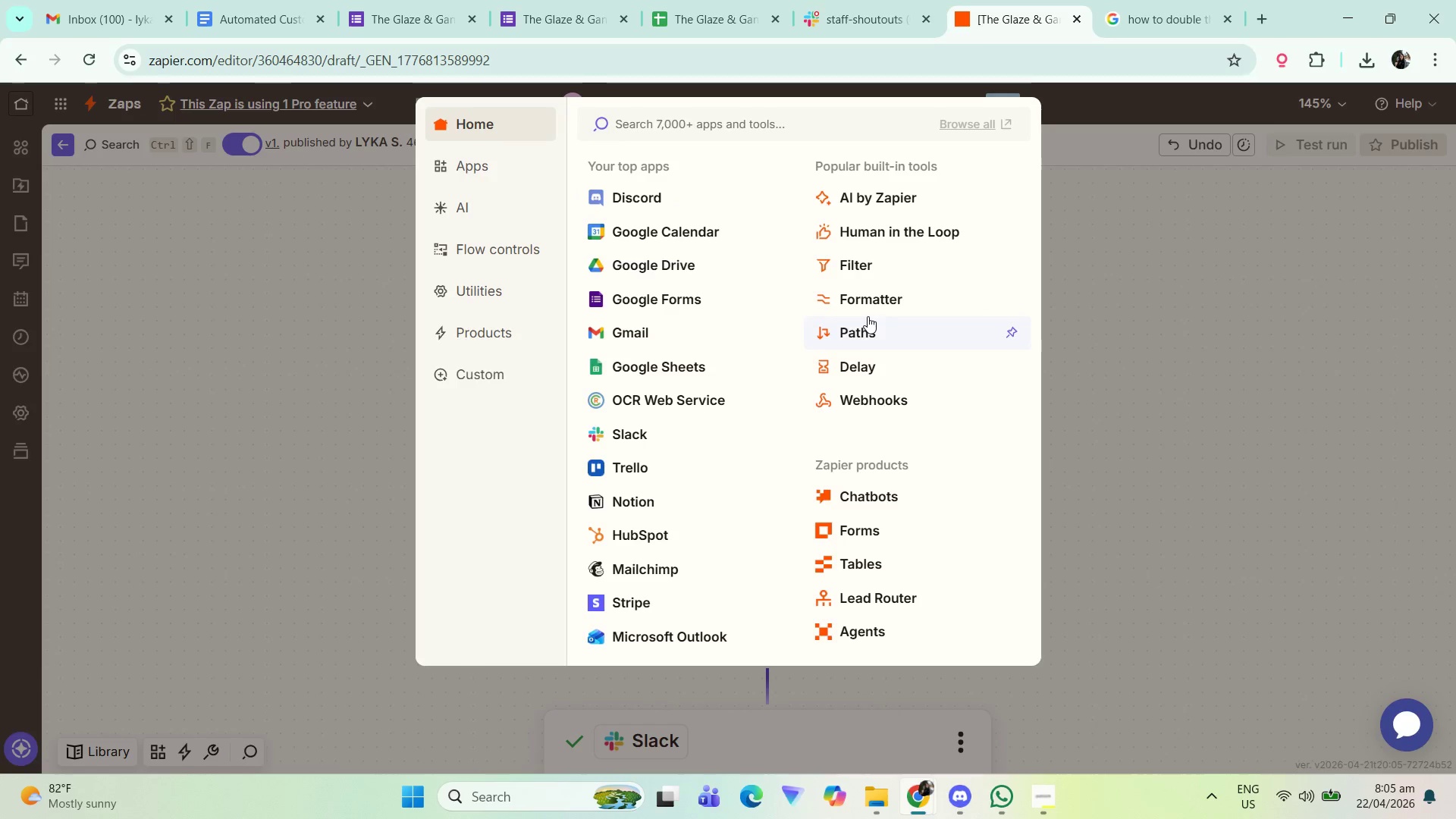 
scroll: coordinate [855, 463], scroll_direction: down, amount: 1.0
 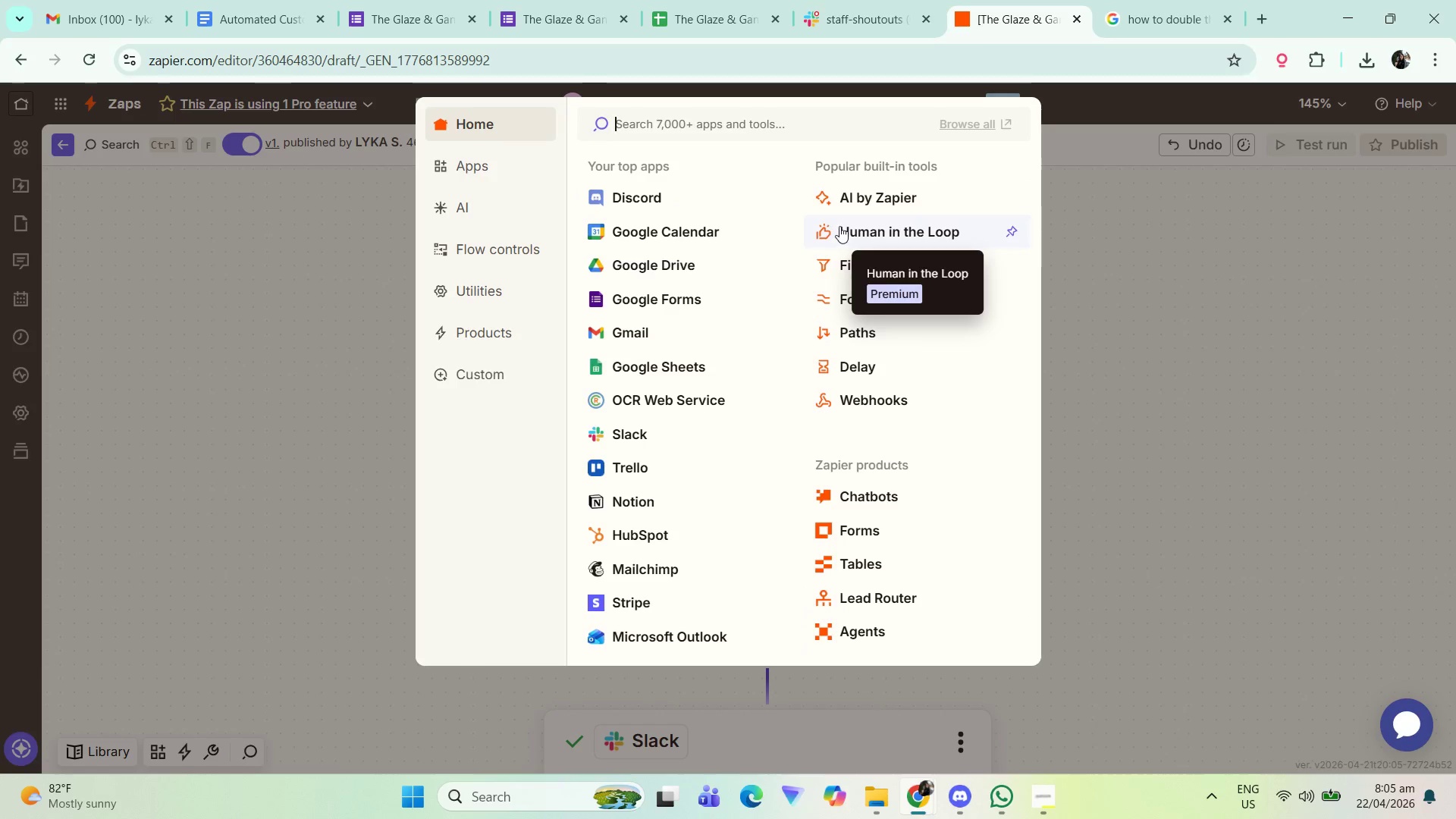 
mouse_move([866, 253])
 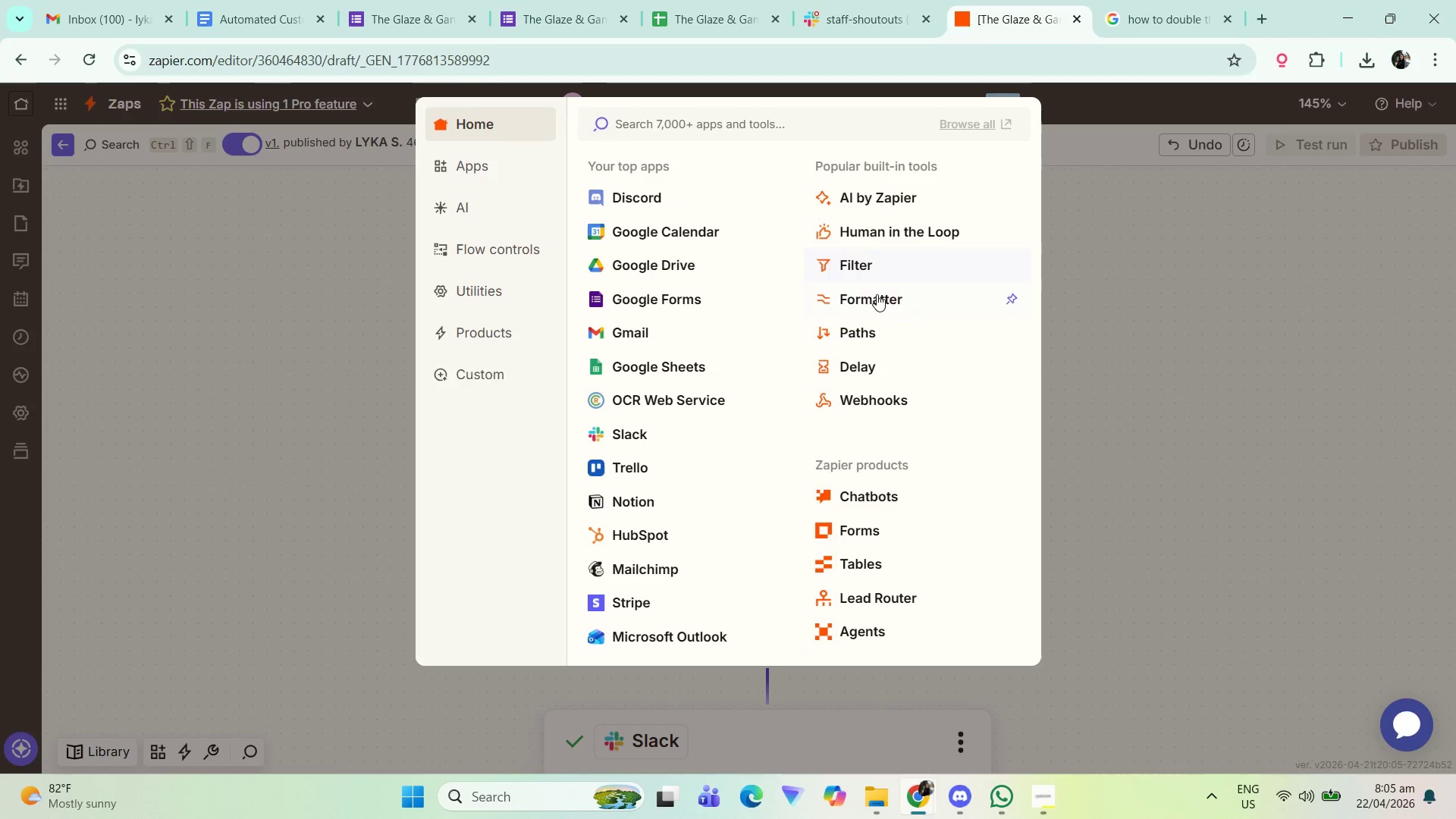 
left_click([874, 303])
 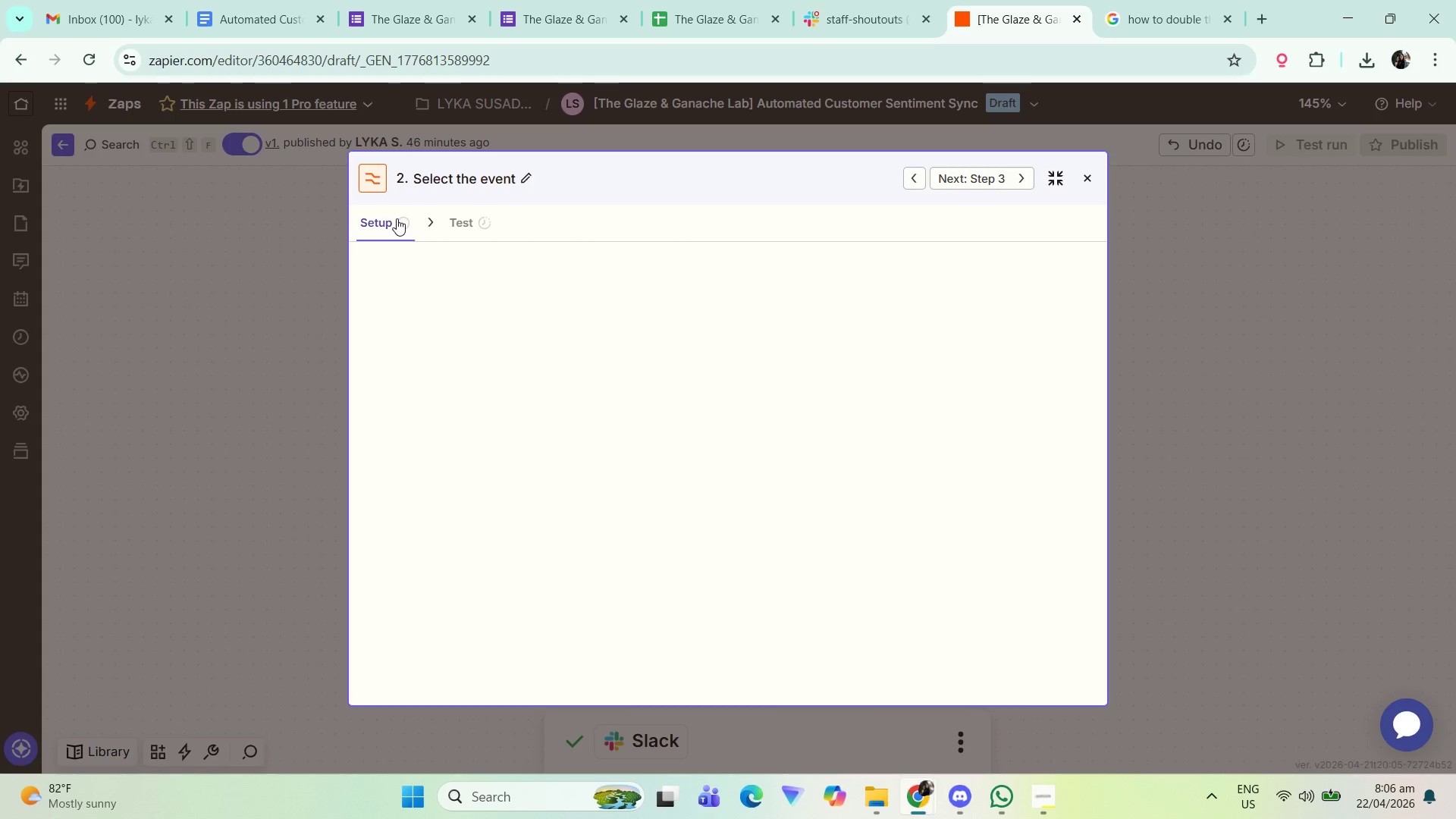 
left_click([515, 363])
 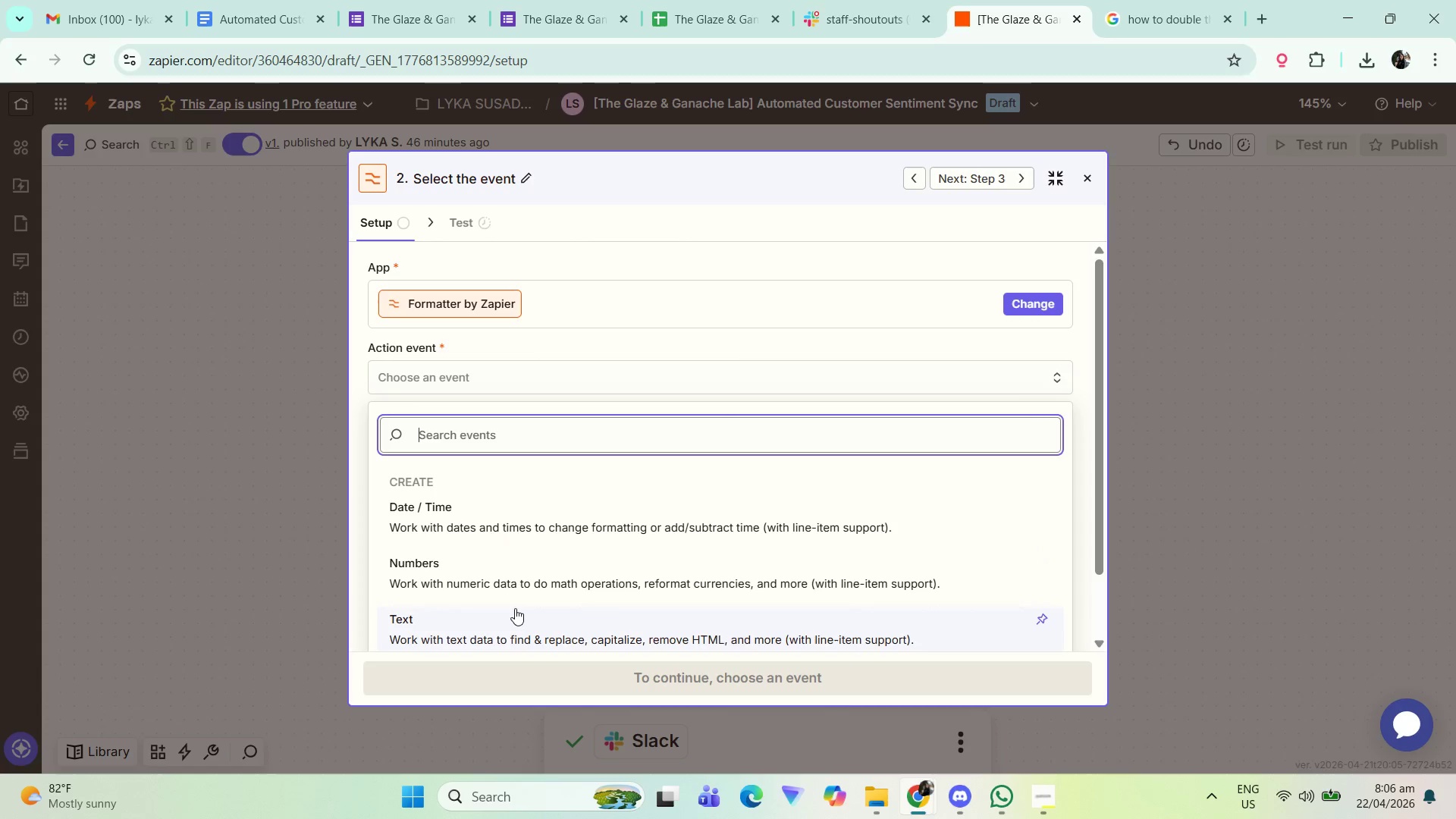 
wait(7.88)
 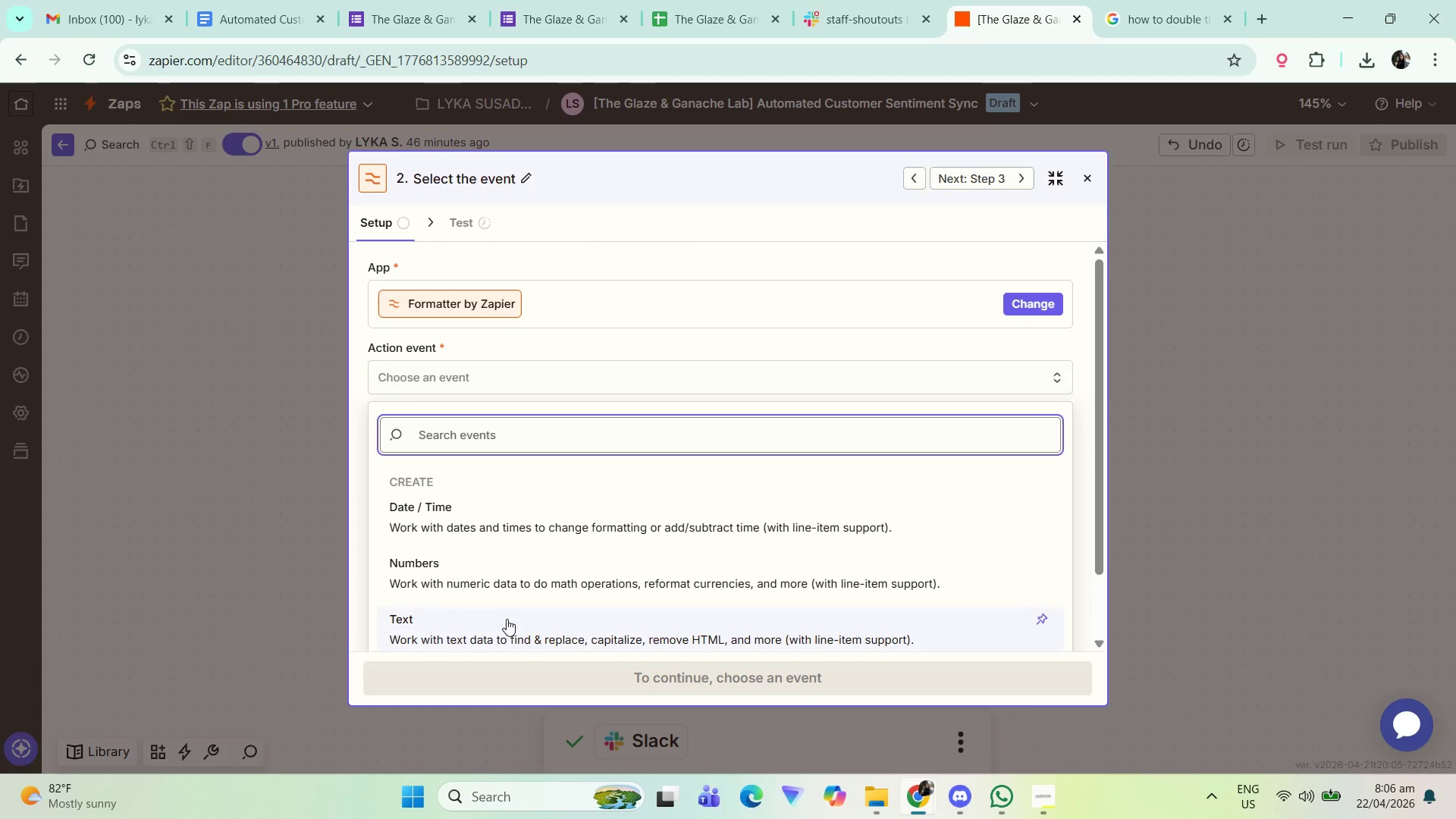 
left_click([644, 677])
 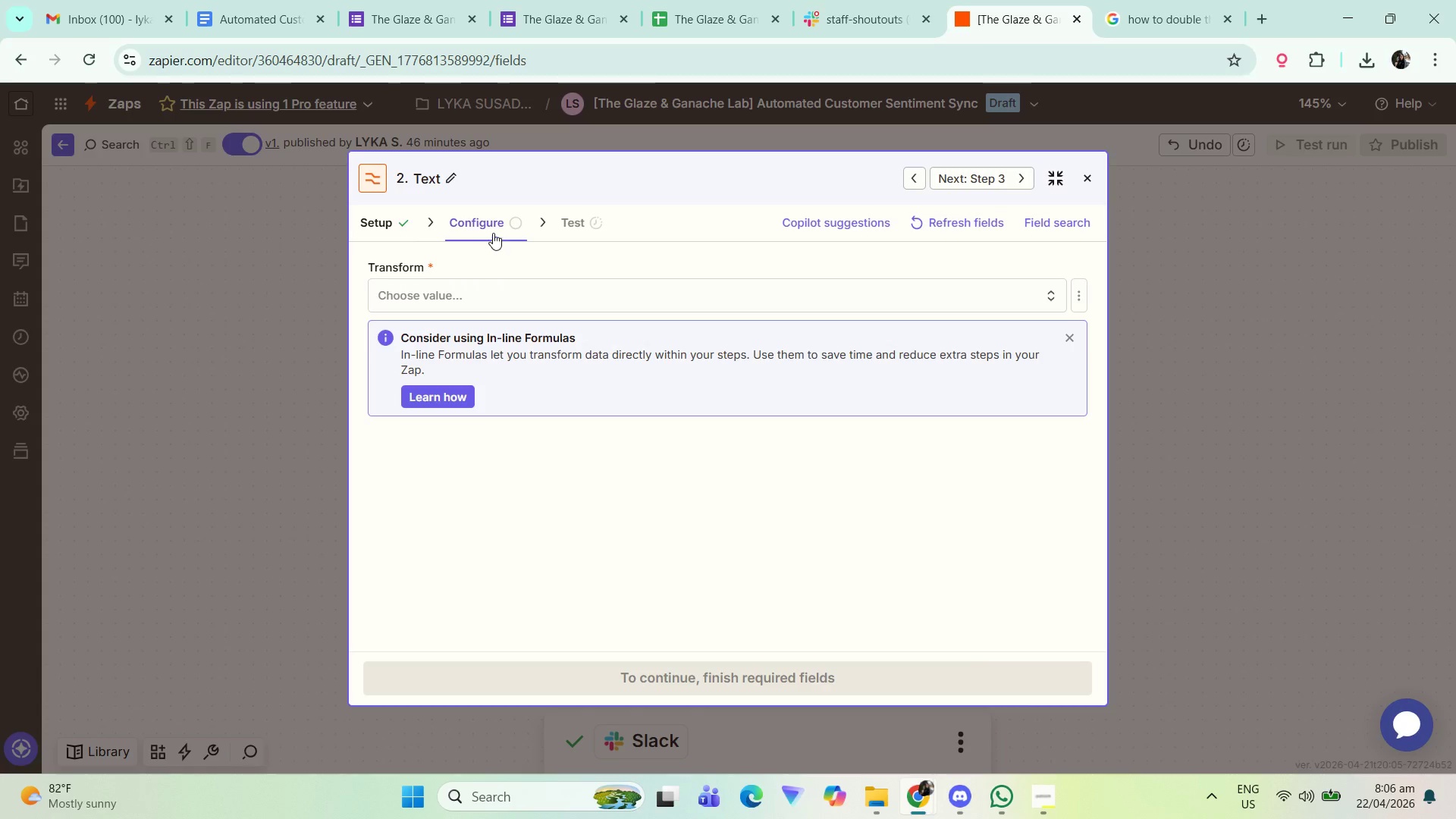 
left_click([495, 225])
 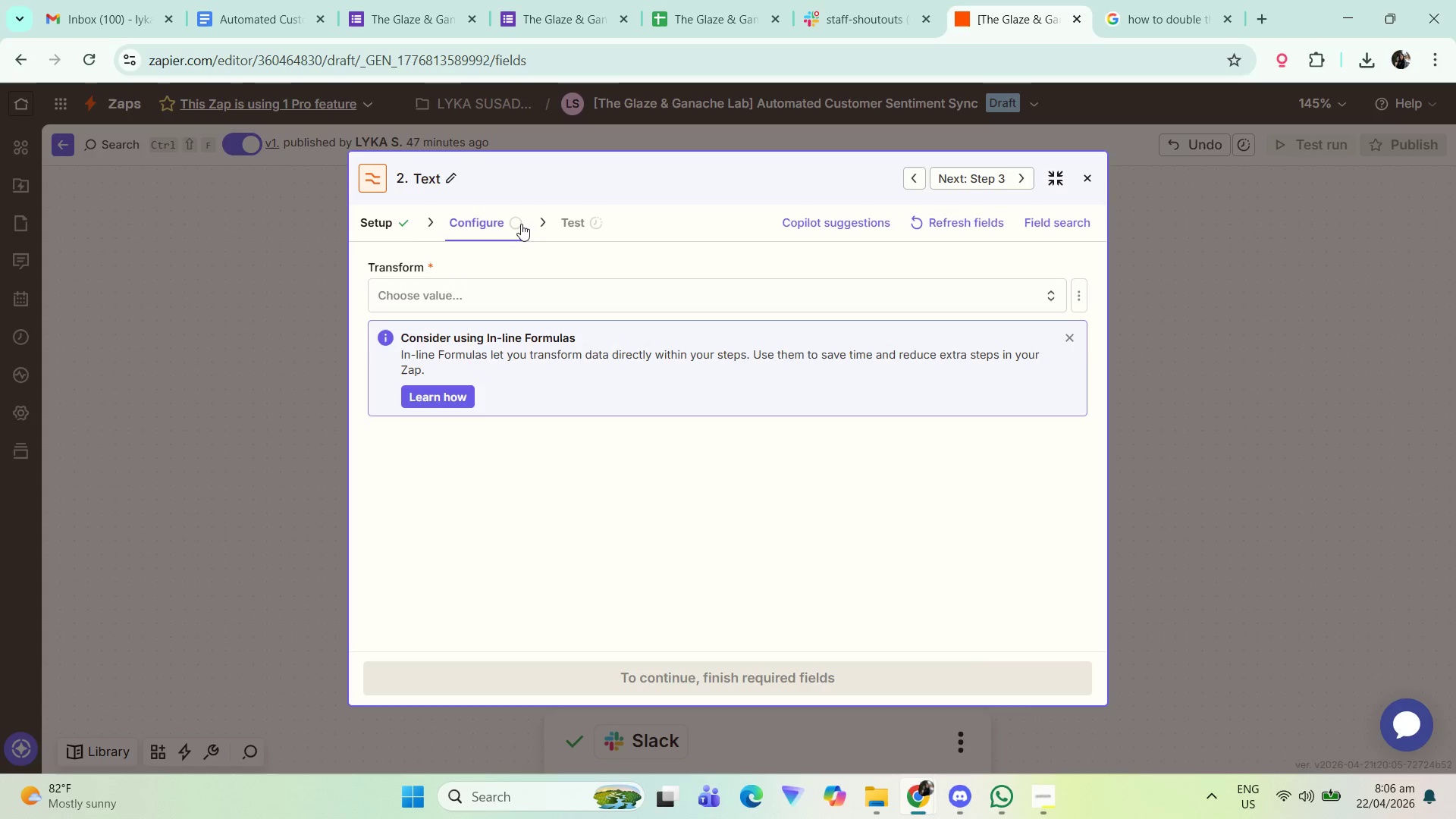 
double_click([516, 223])
 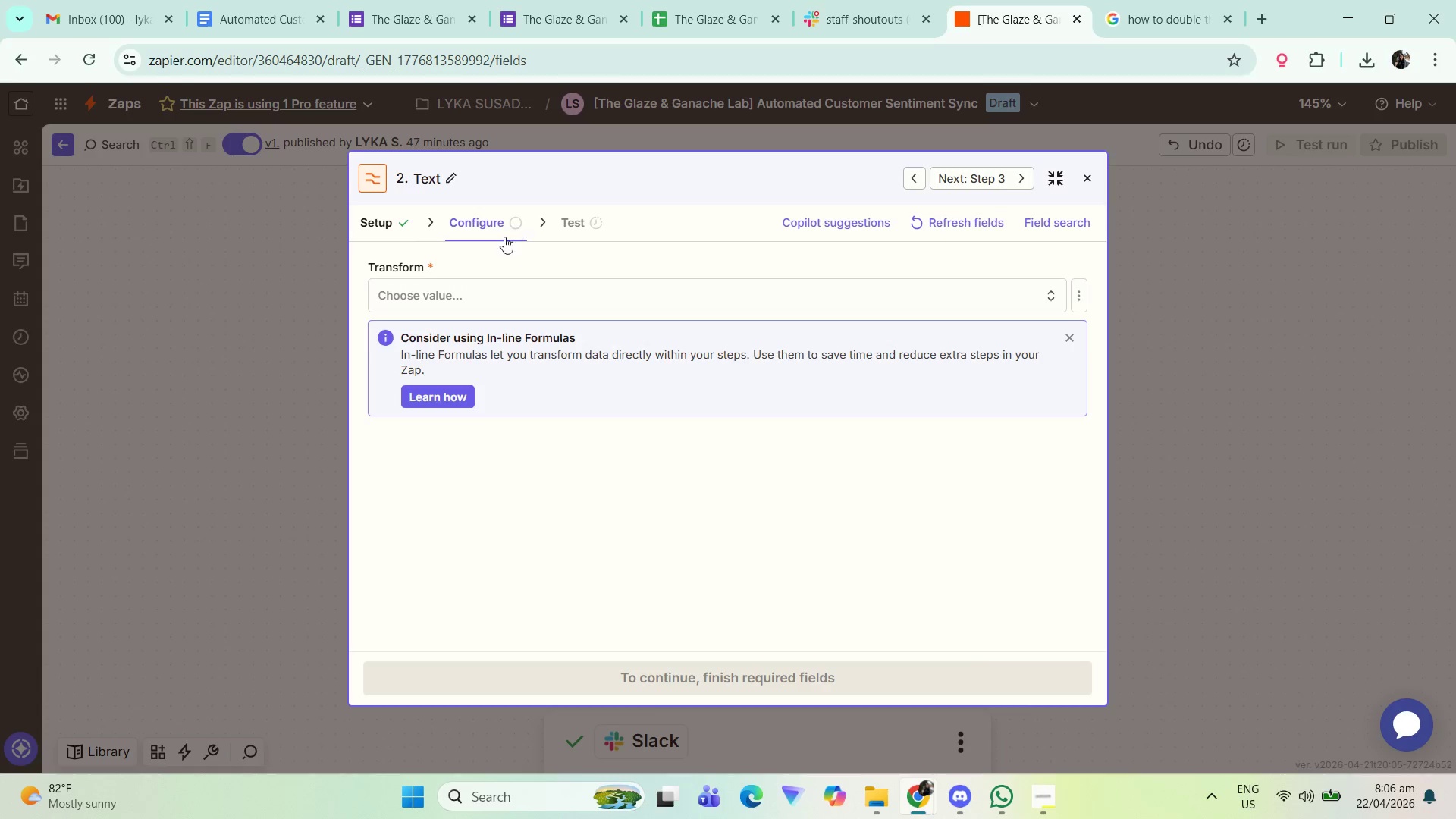 
triple_click([470, 304])
 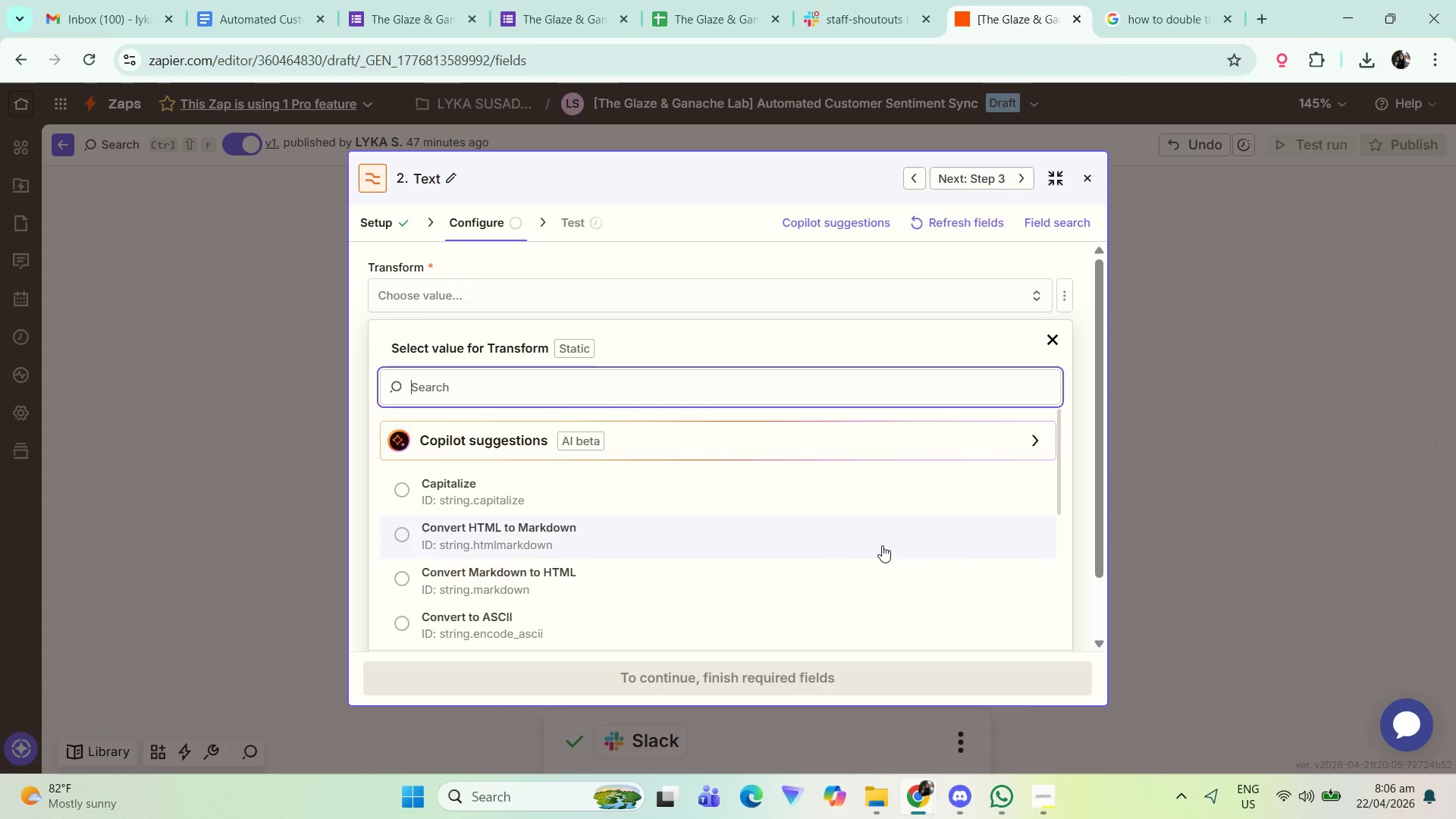 
wait(6.3)
 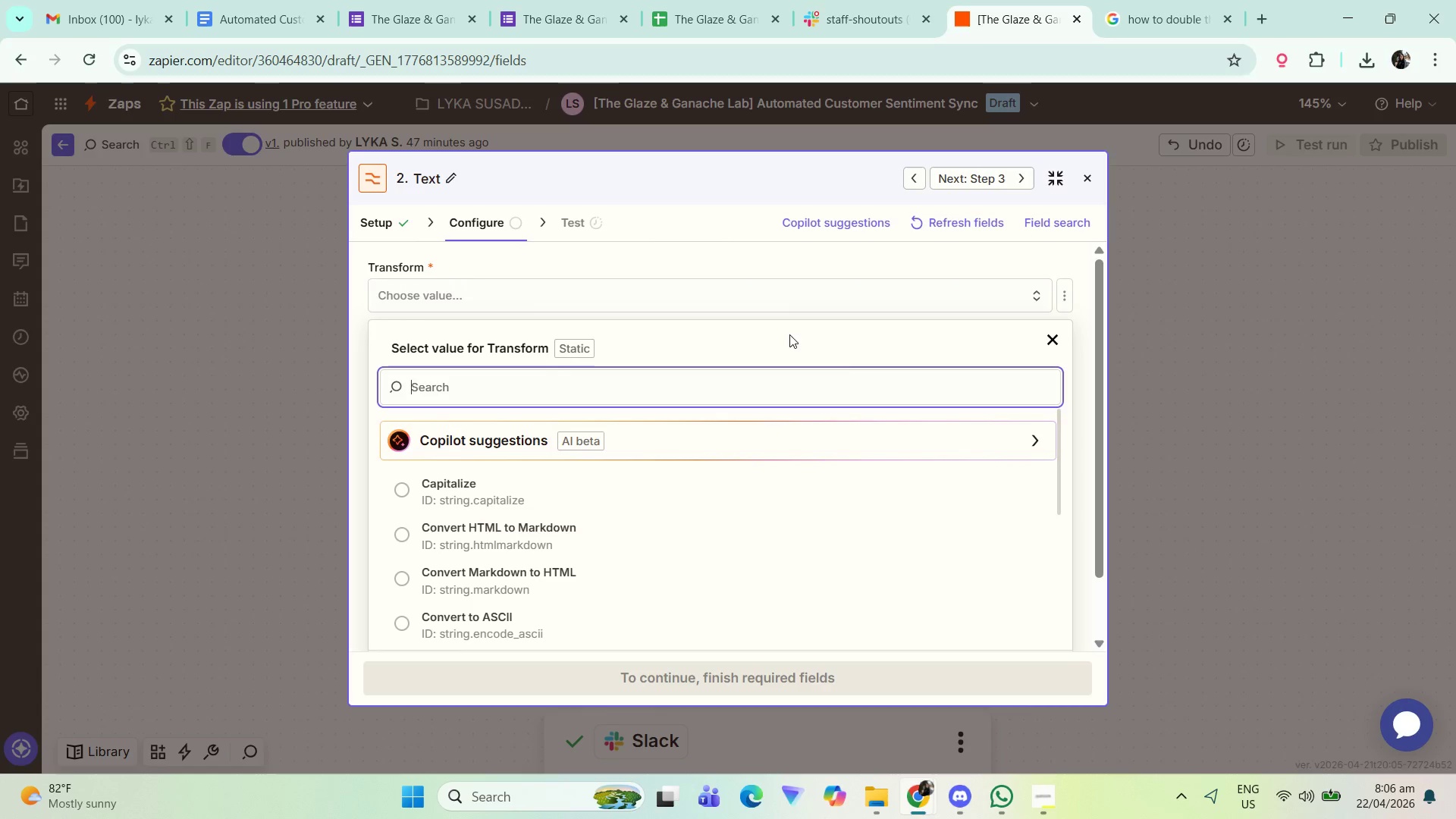 
scroll: coordinate [796, 531], scroll_direction: down, amount: 6.0
 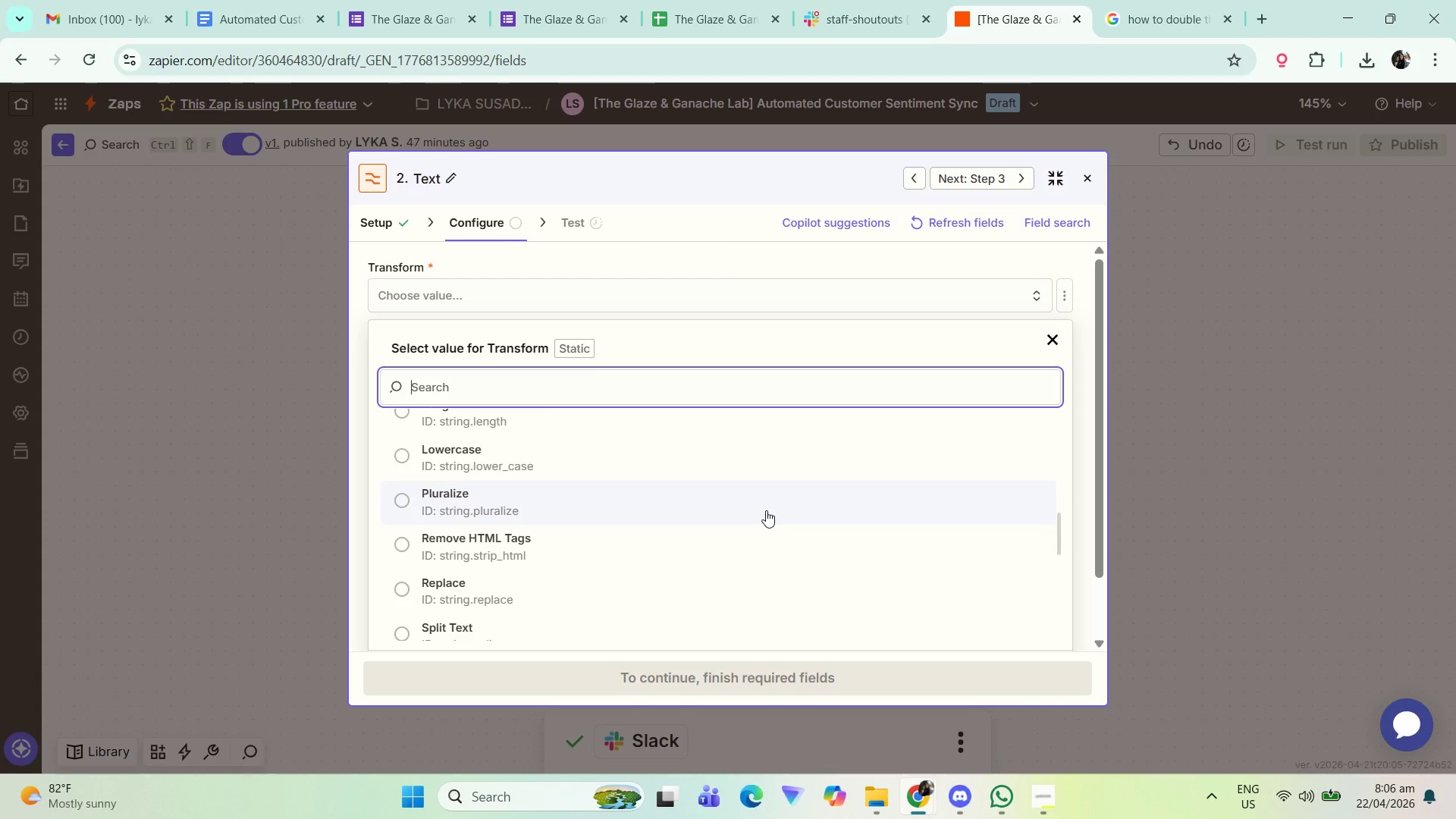 
scroll: coordinate [723, 512], scroll_direction: down, amount: 3.0
 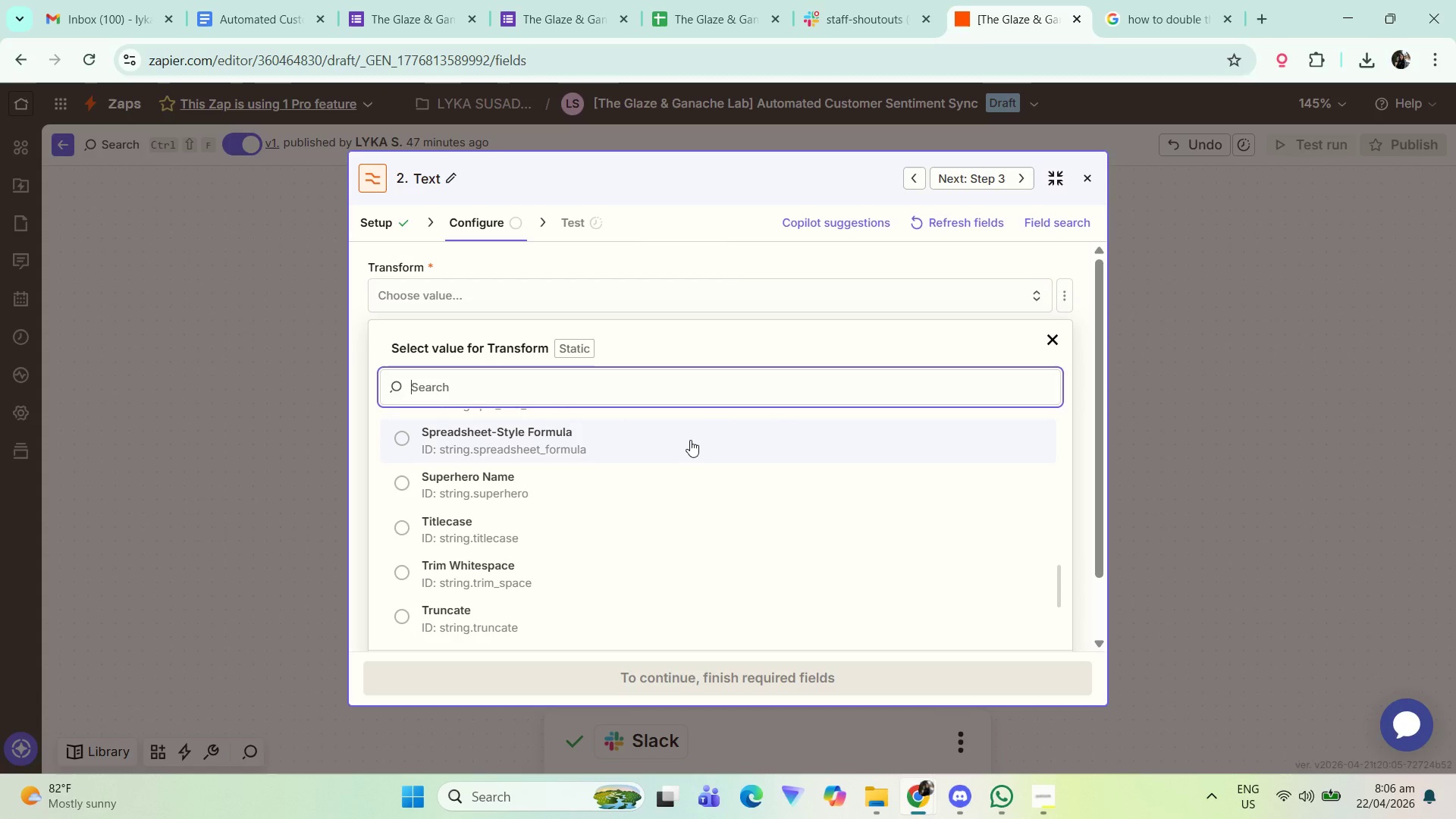 
wait(11.89)
 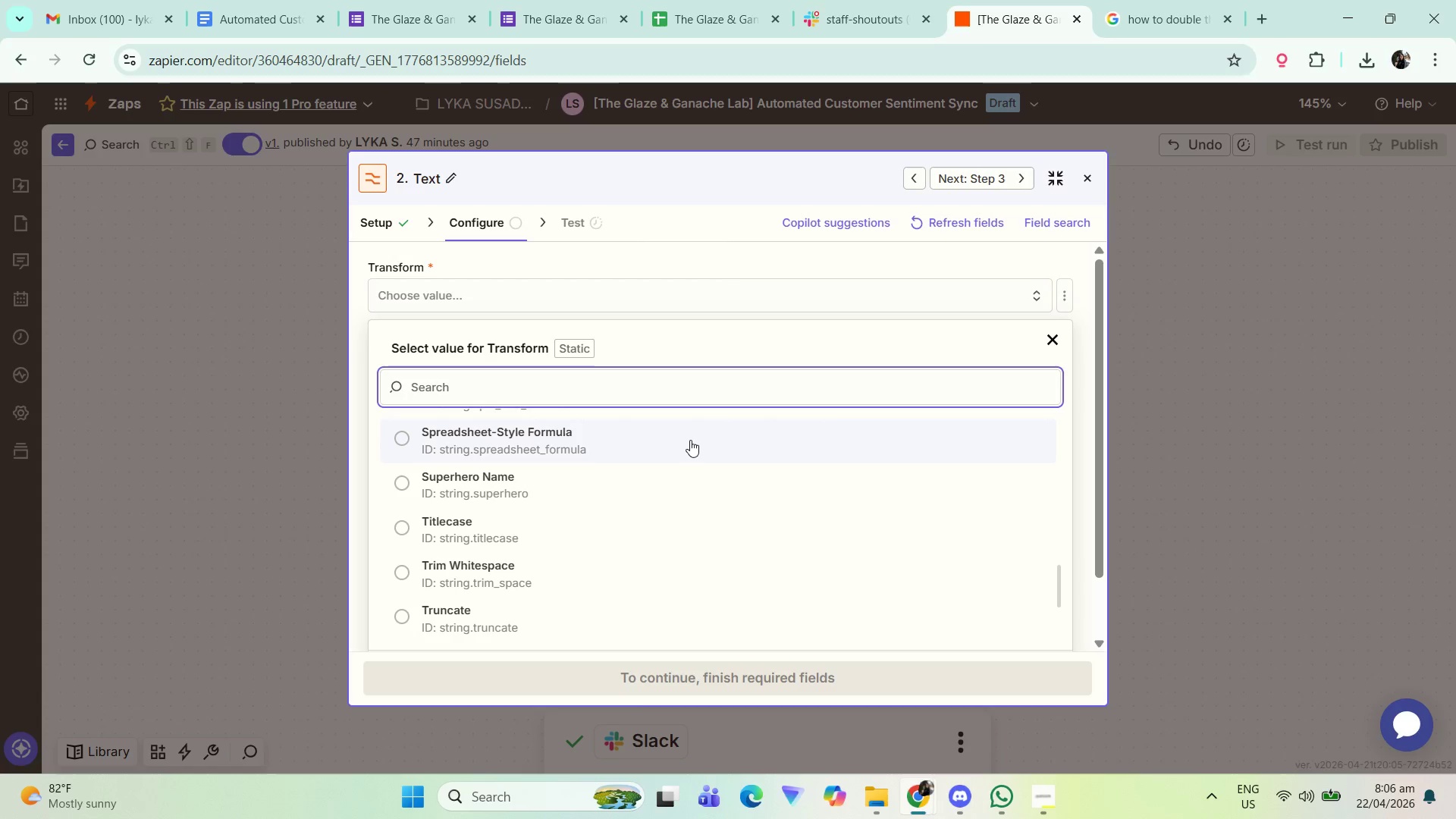 
key(Control+T)
 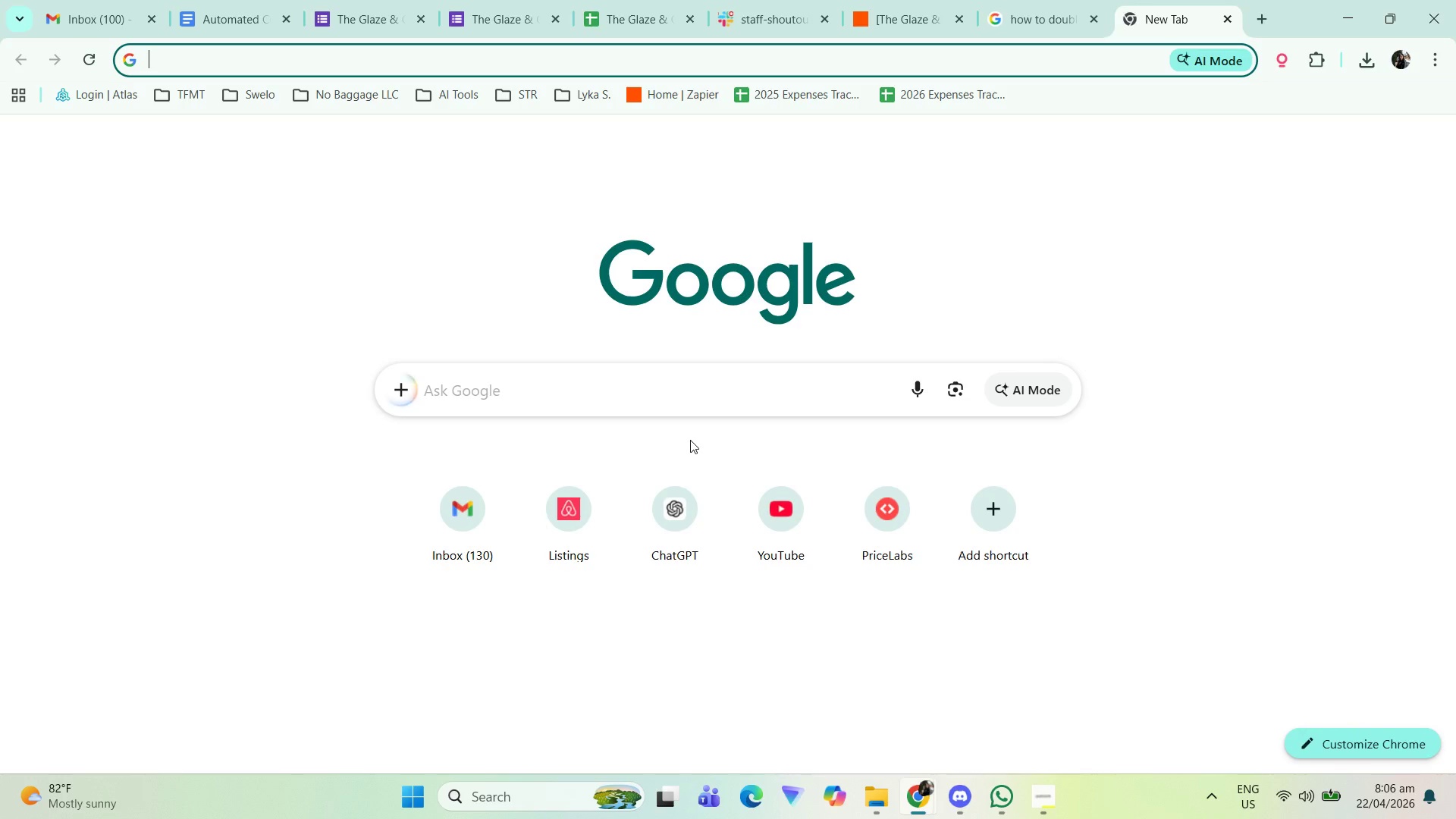 
type(truncate)
 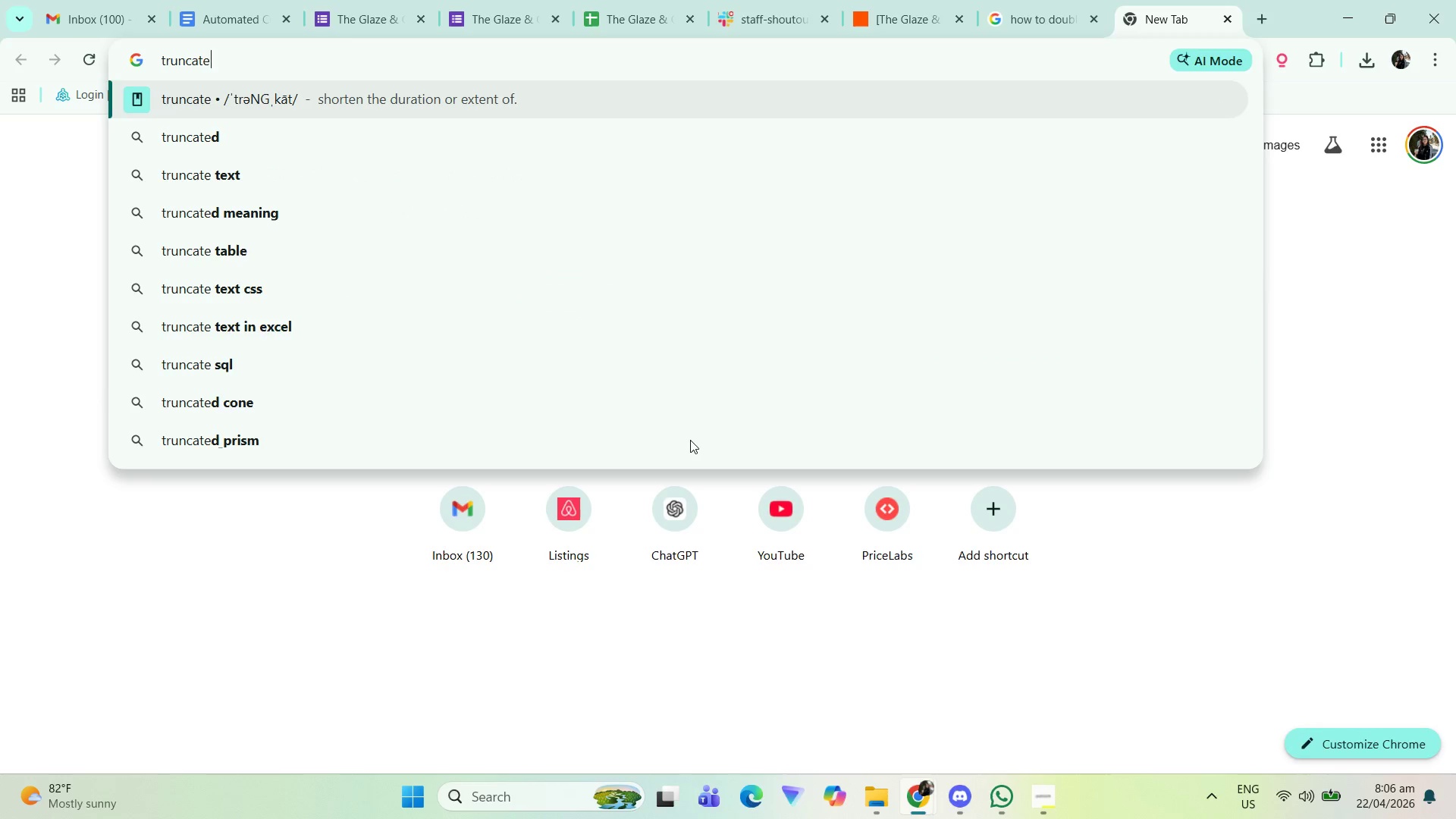 
key(Enter)
 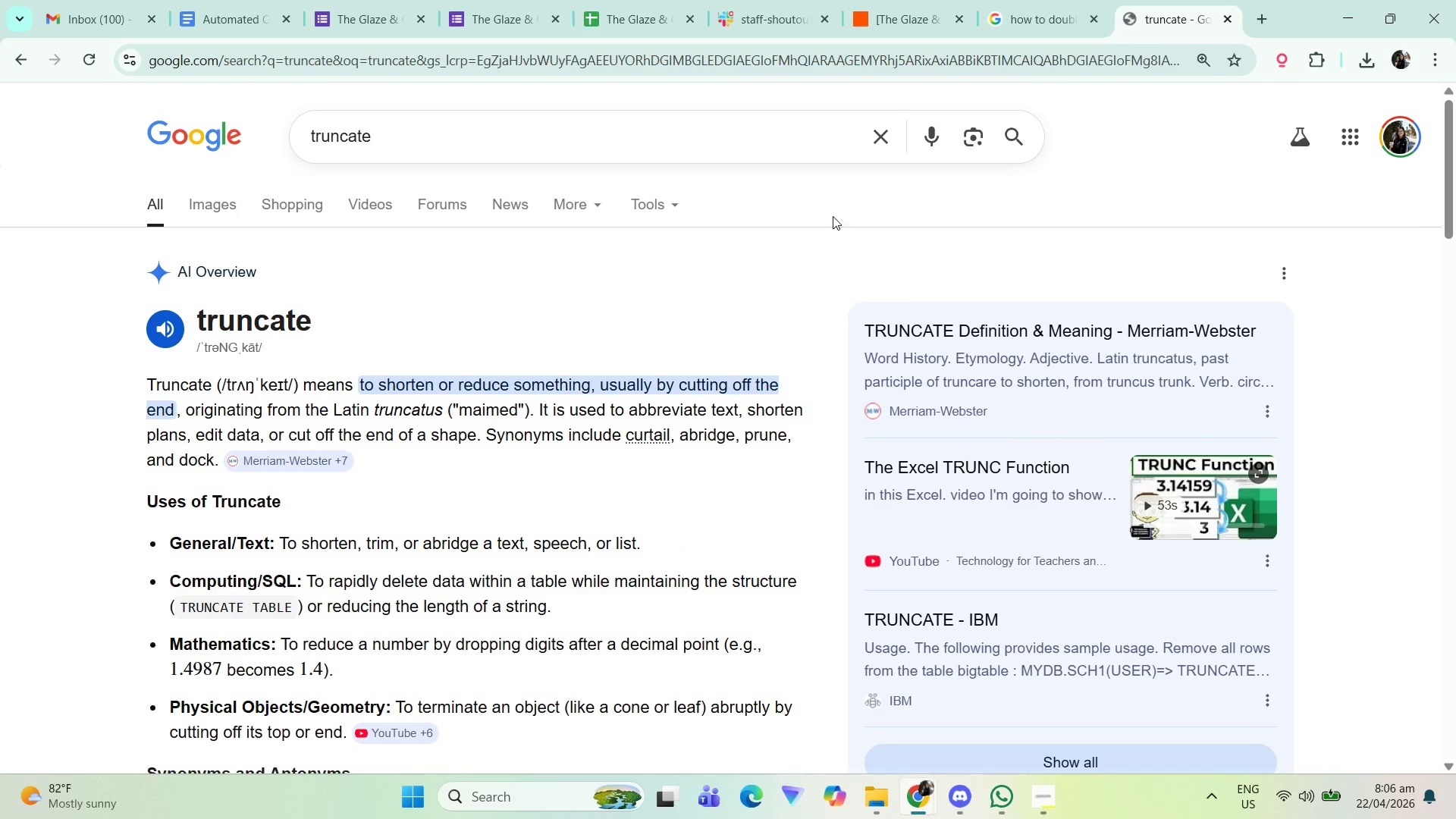 
left_click([893, 0])
 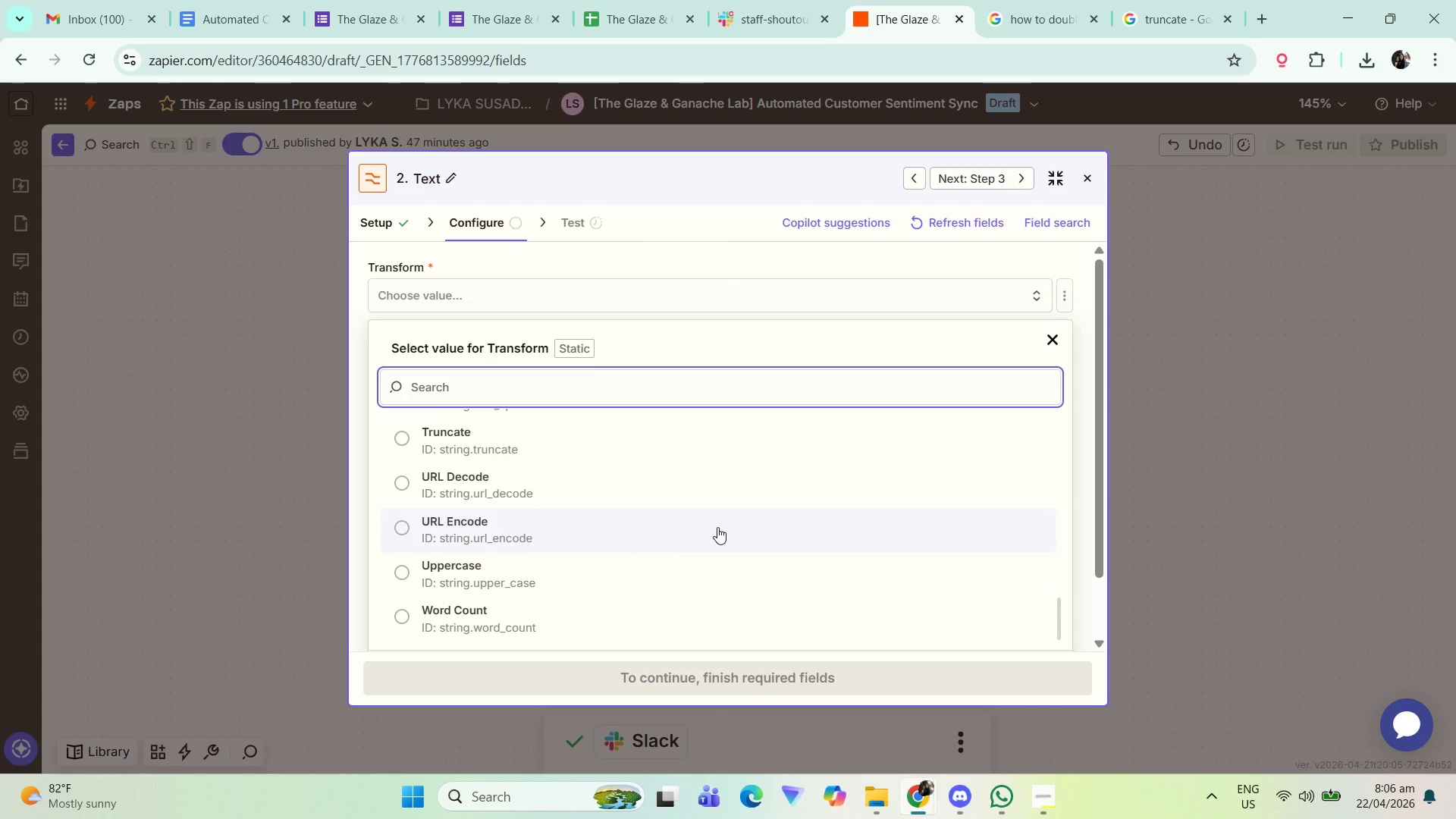 
wait(13.14)
 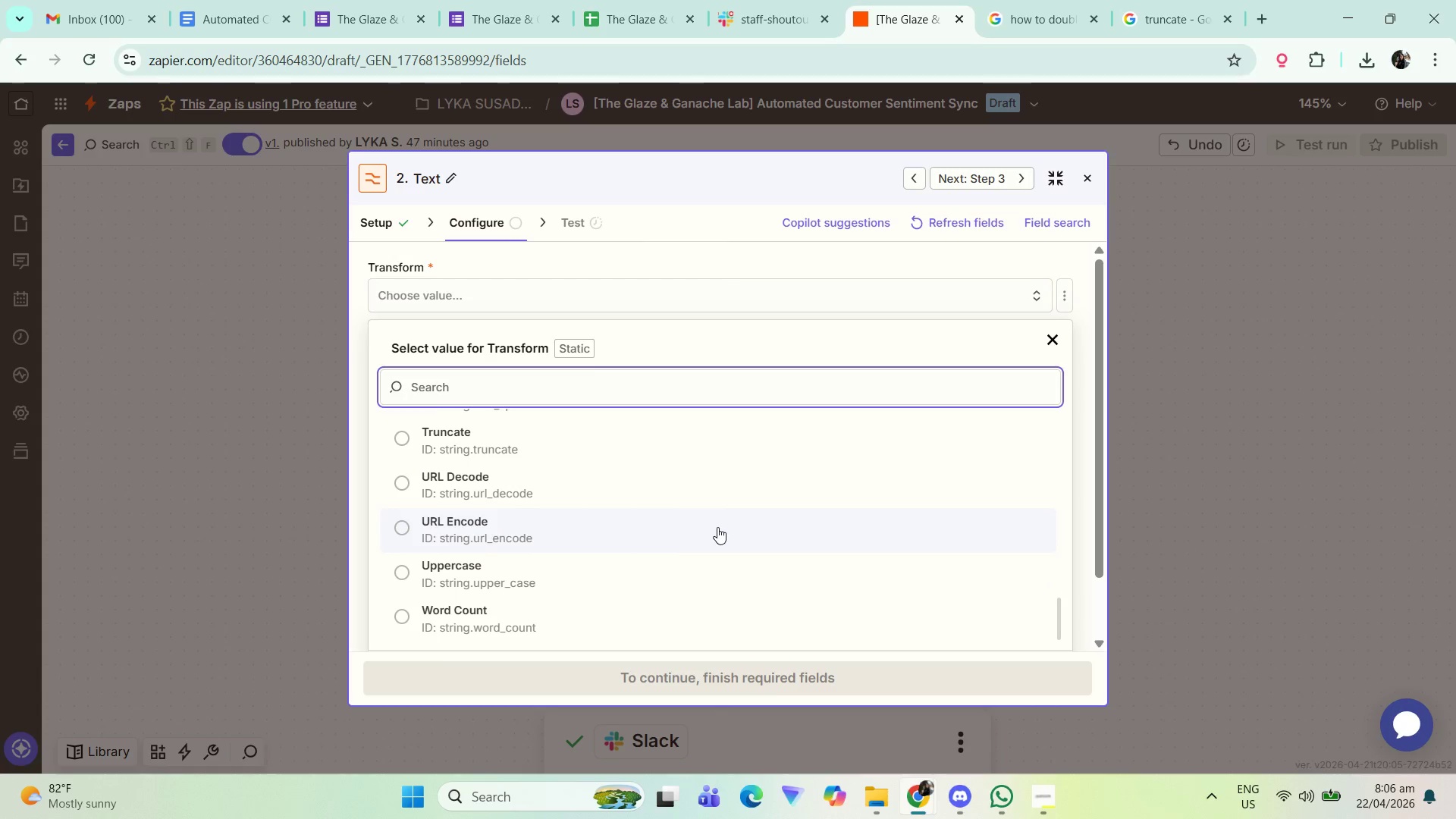 
left_click([706, 512])
 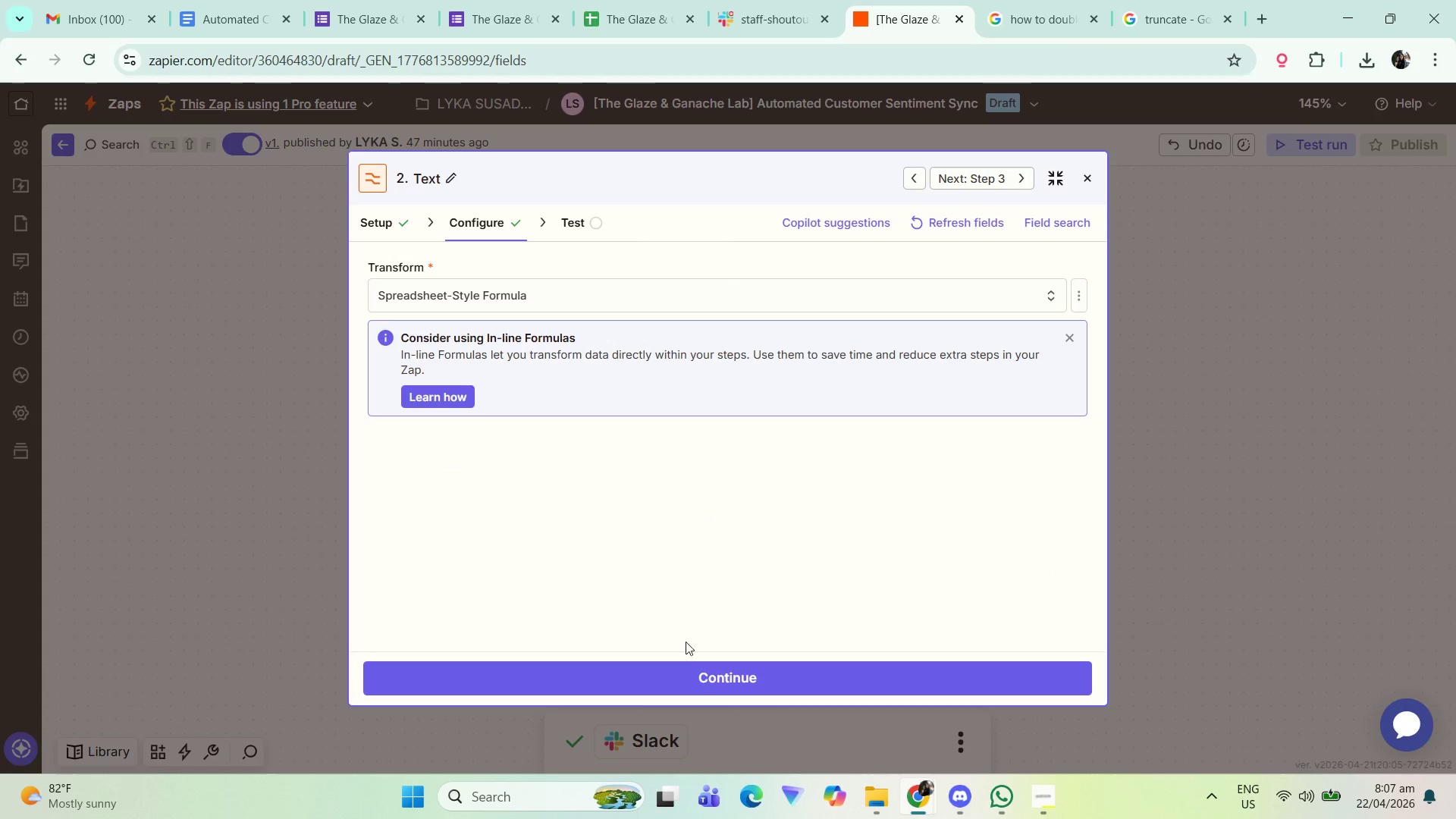 
left_click([686, 648])
 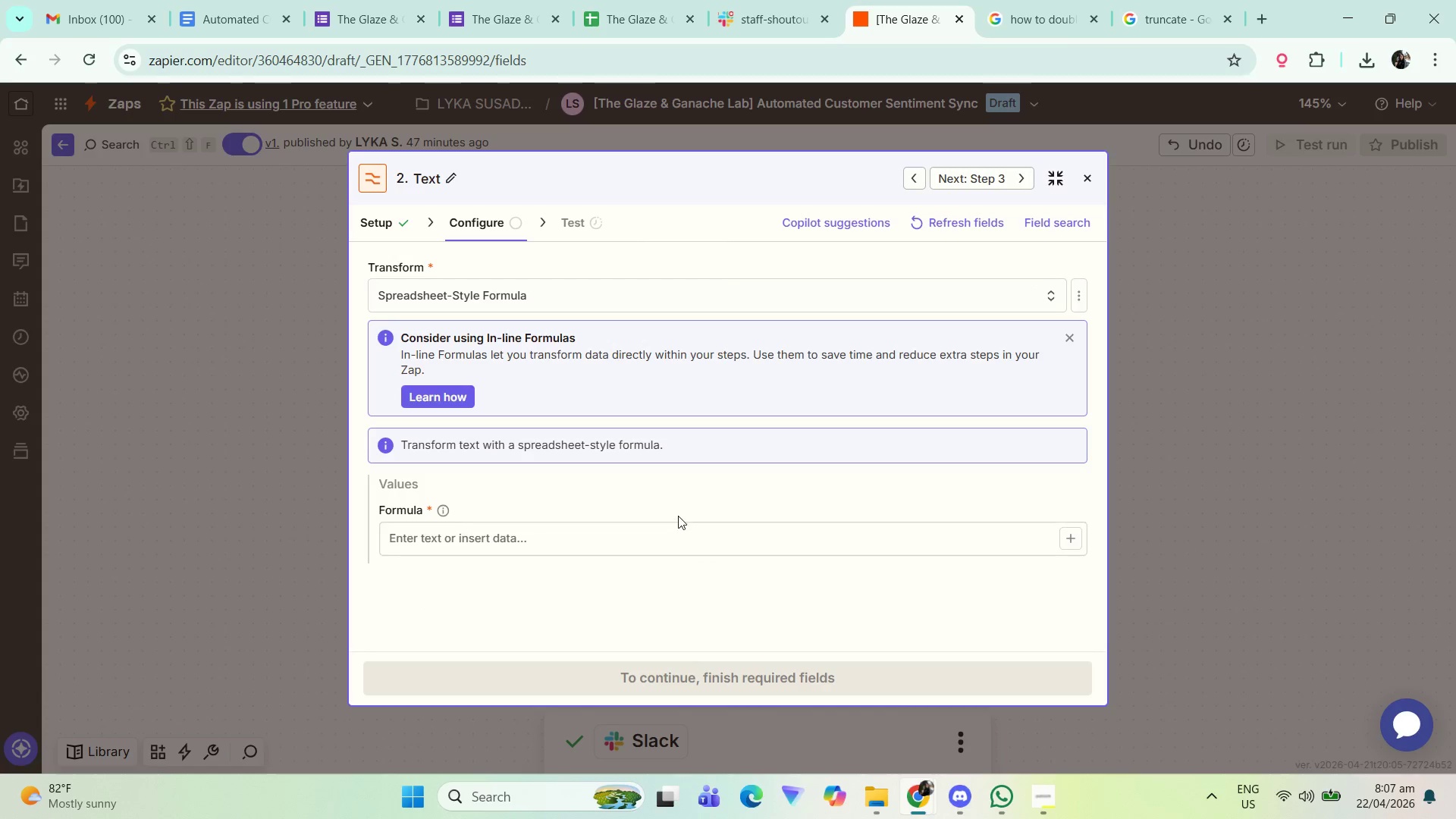 
left_click([672, 557])
 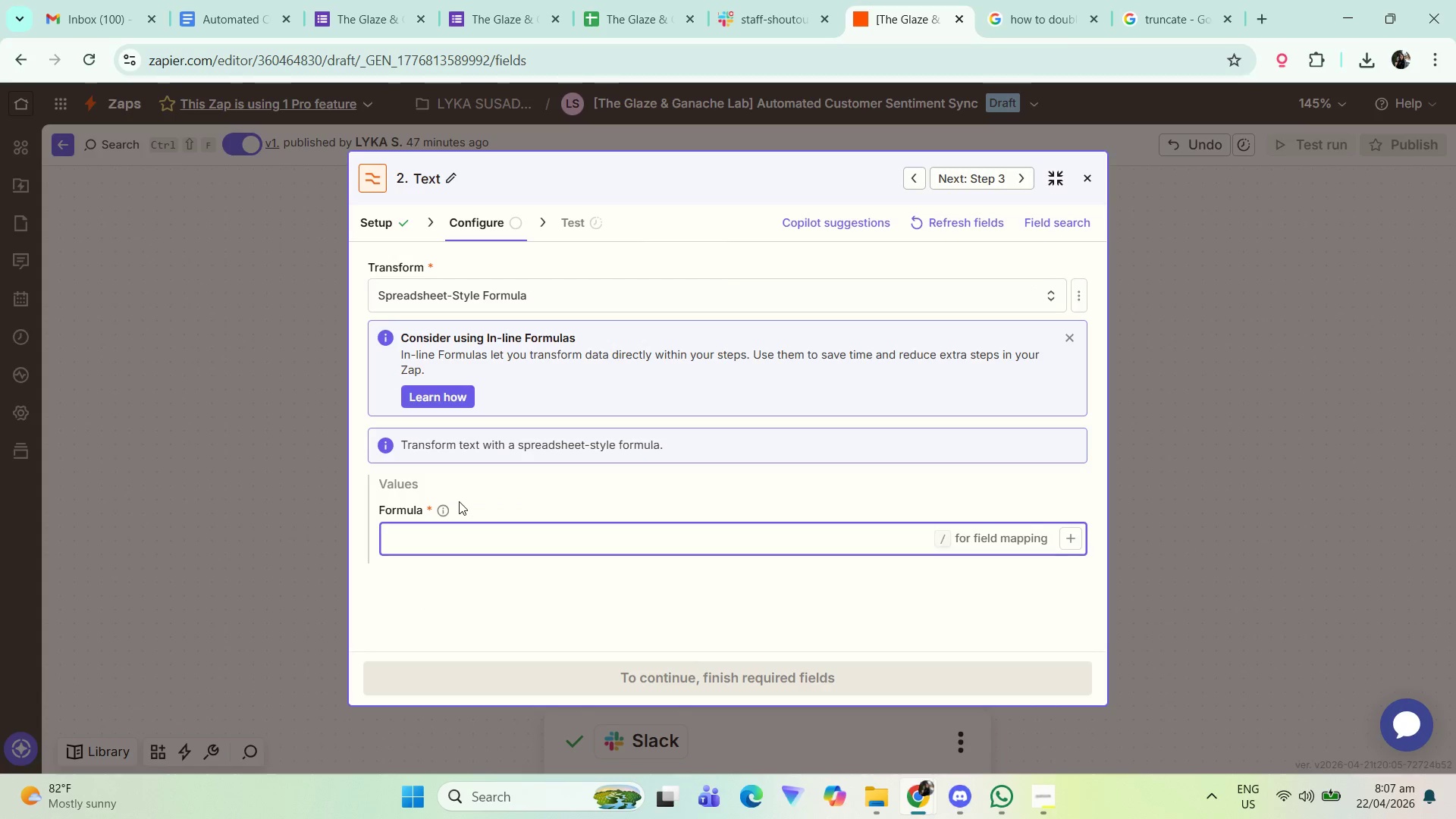 
left_click([443, 507])
 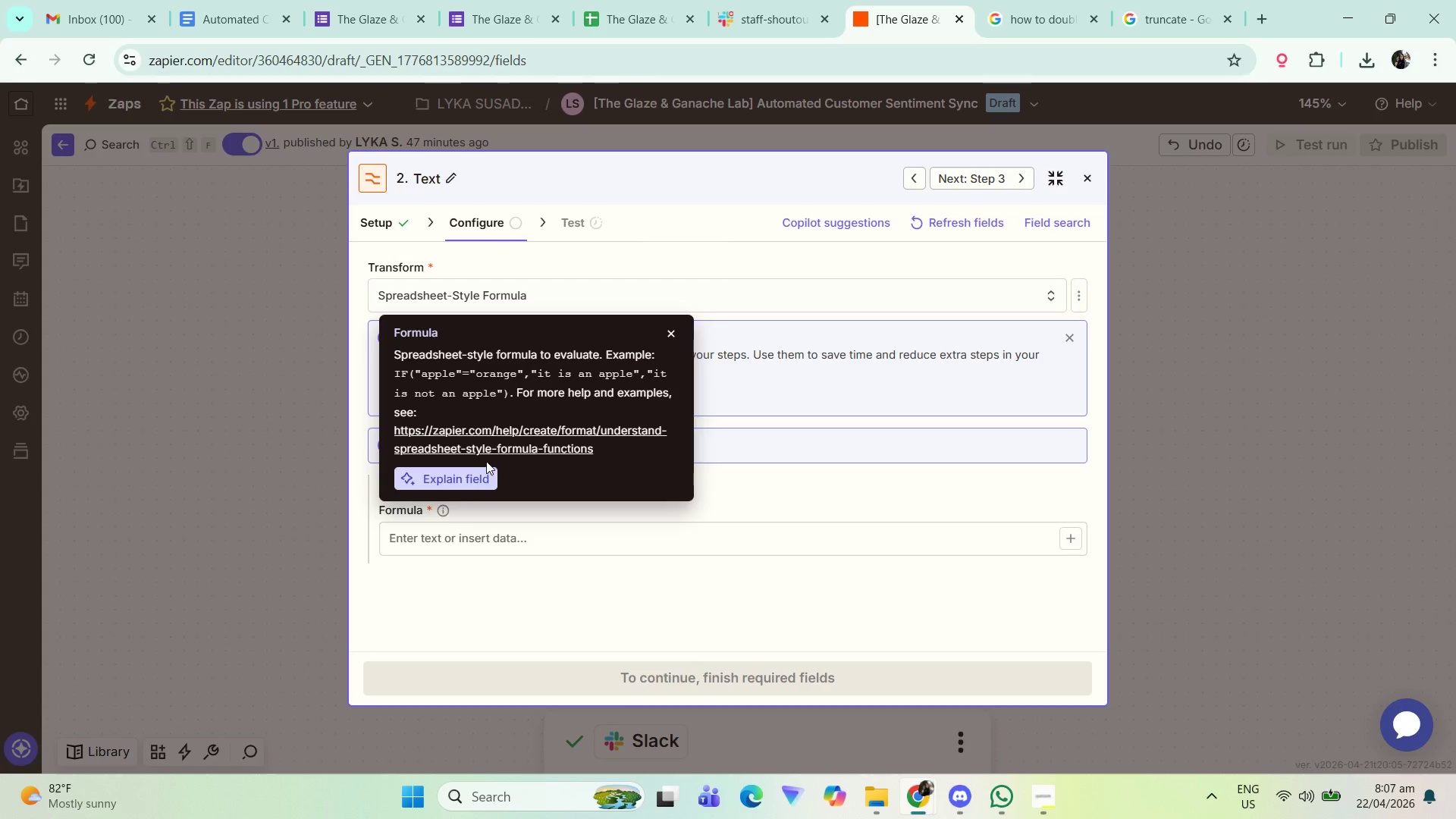 
left_click([504, 445])
 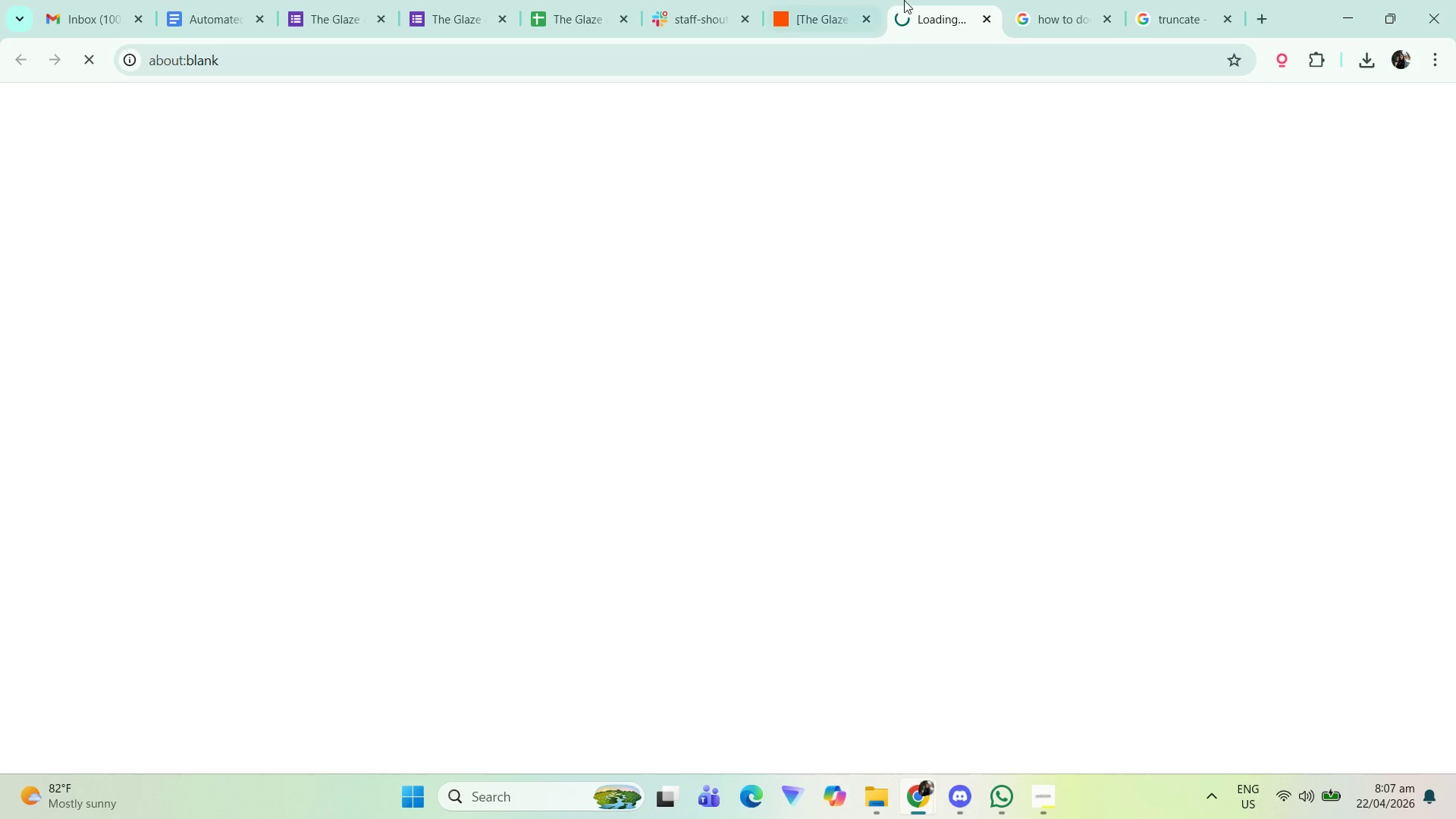 
left_click_drag(start_coordinate=[921, 0], to_coordinate=[839, 0])
 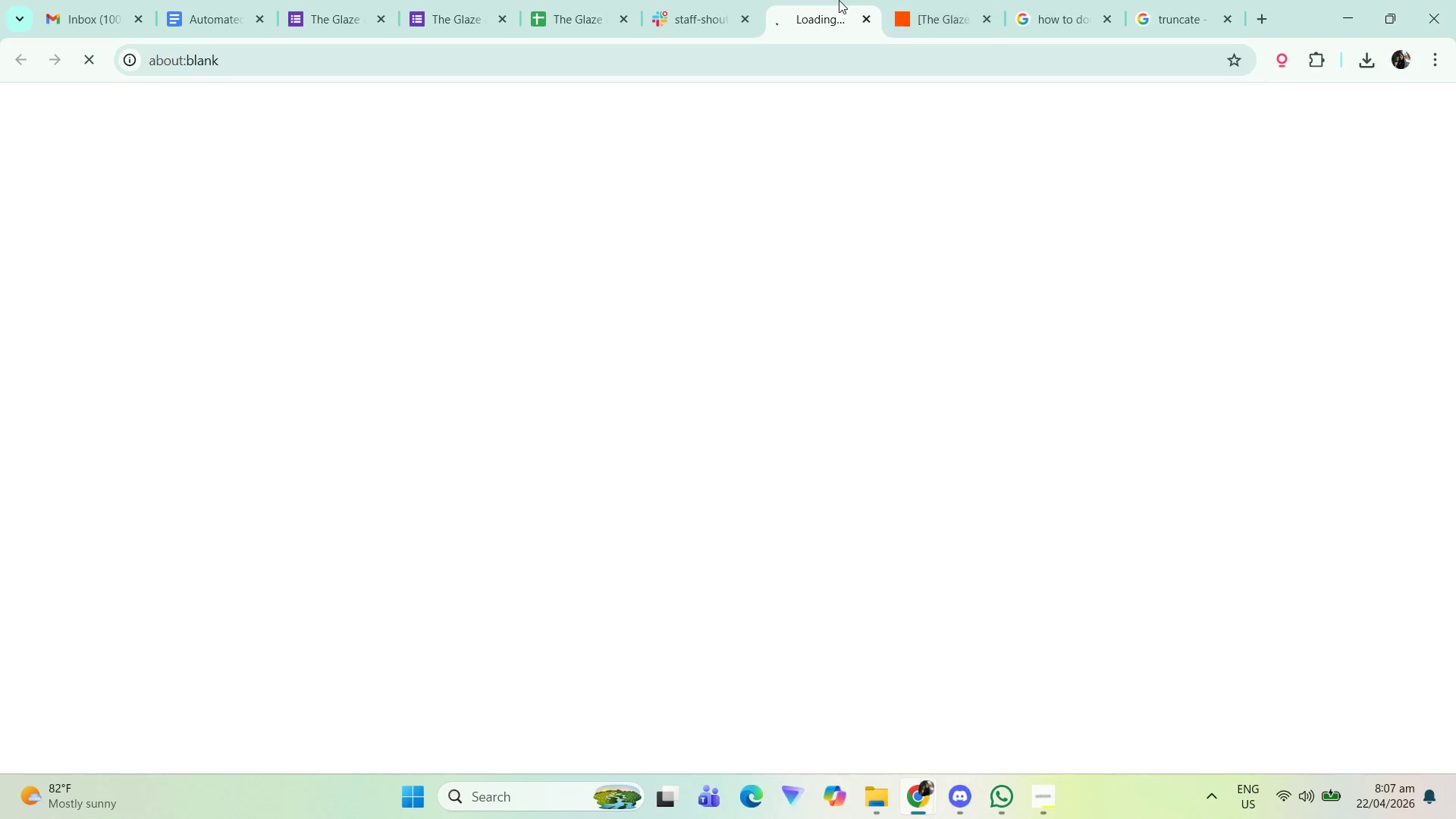 
left_click_drag(start_coordinate=[839, 0], to_coordinate=[1004, 0])
 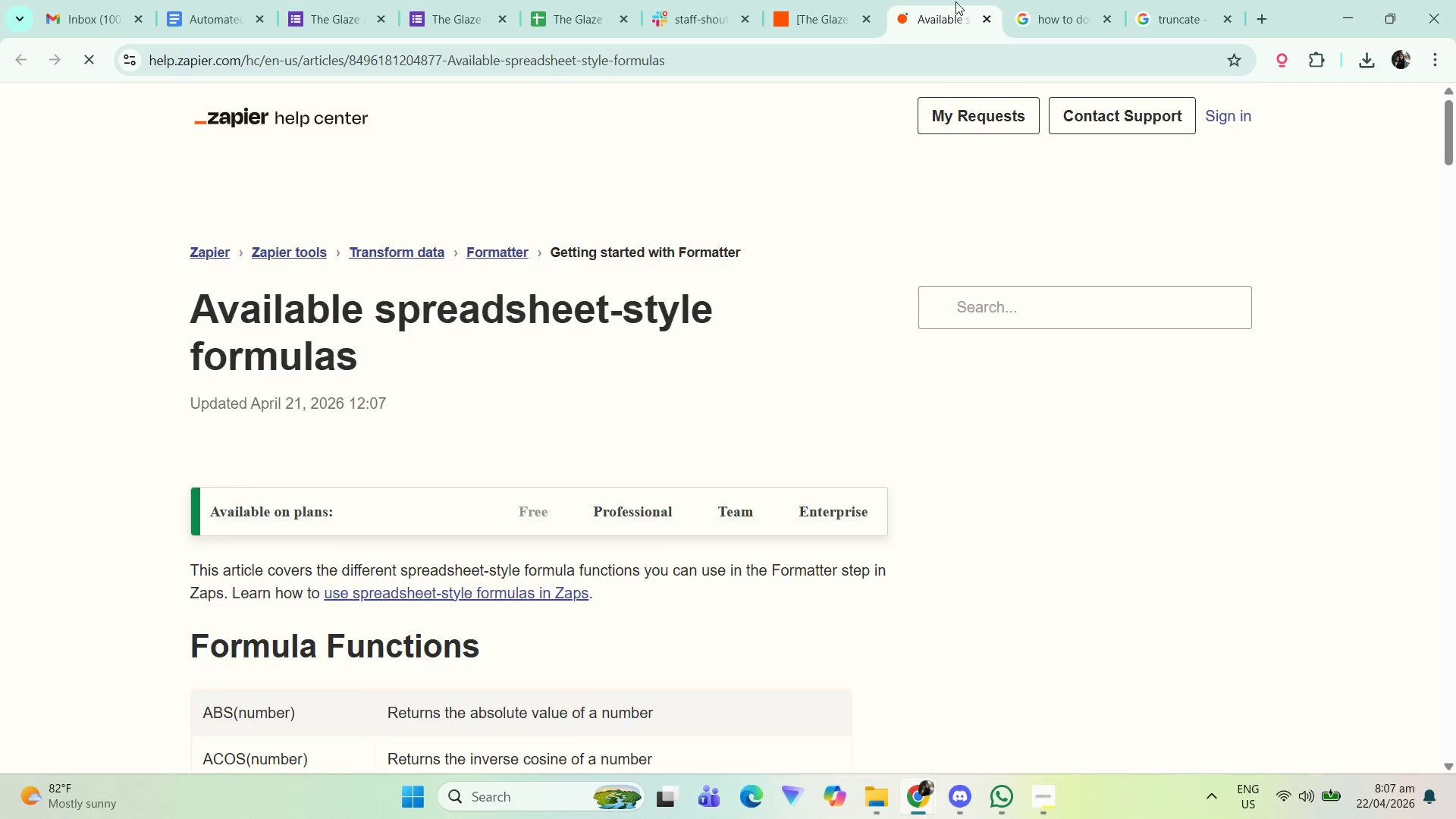 
mouse_move([842, 348])
 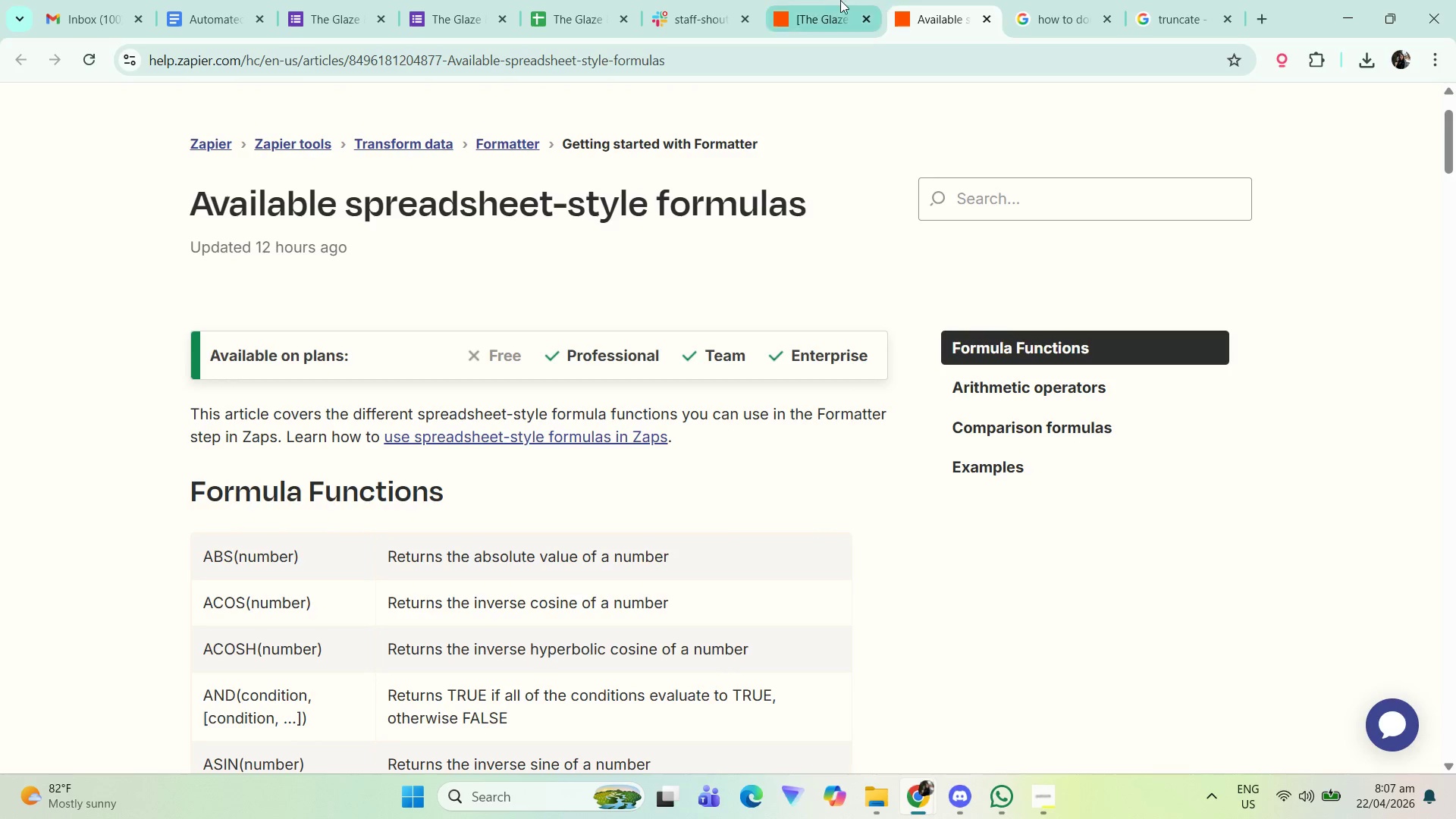 
left_click([830, 0])
 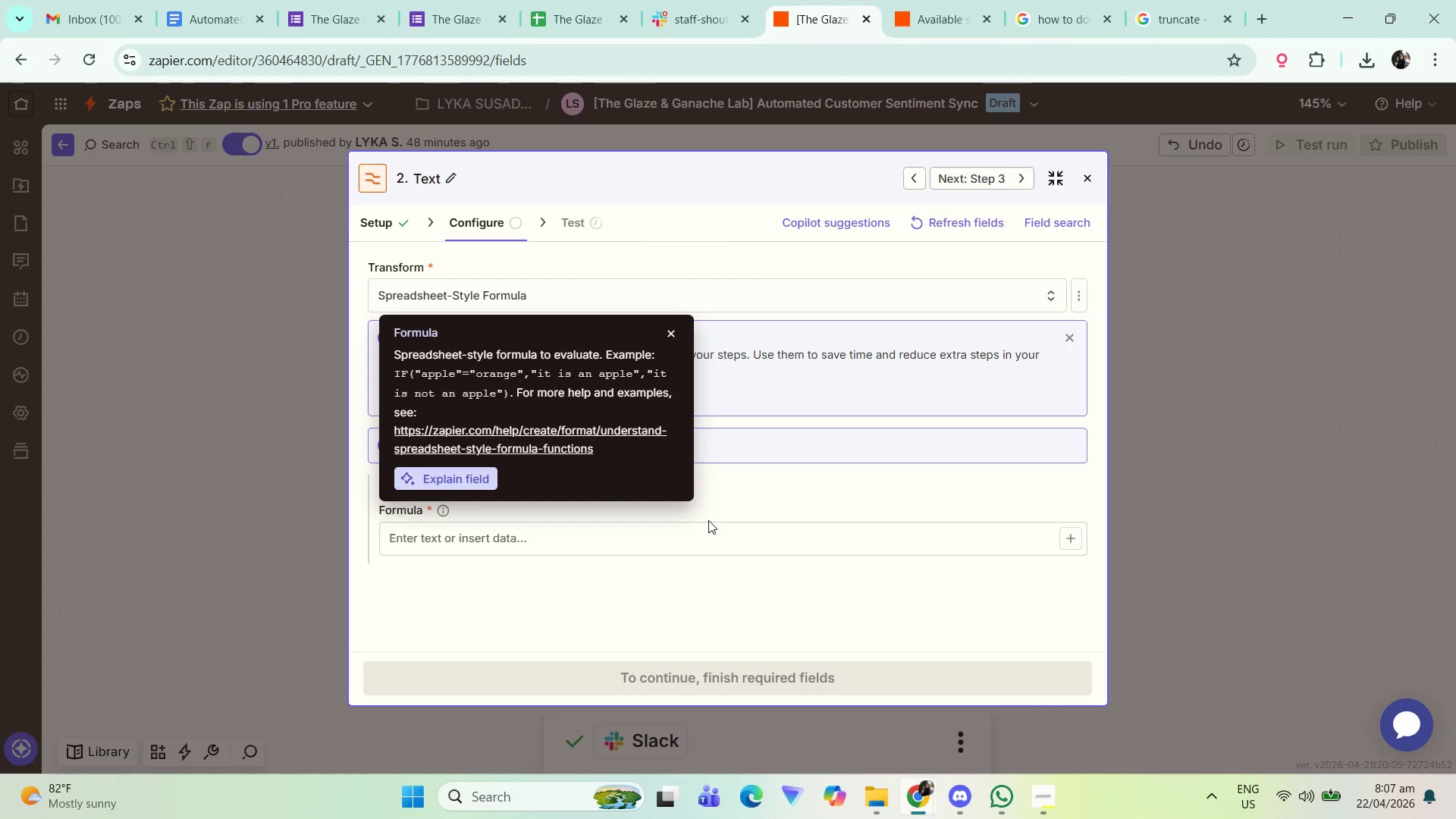 
left_click([707, 534])
 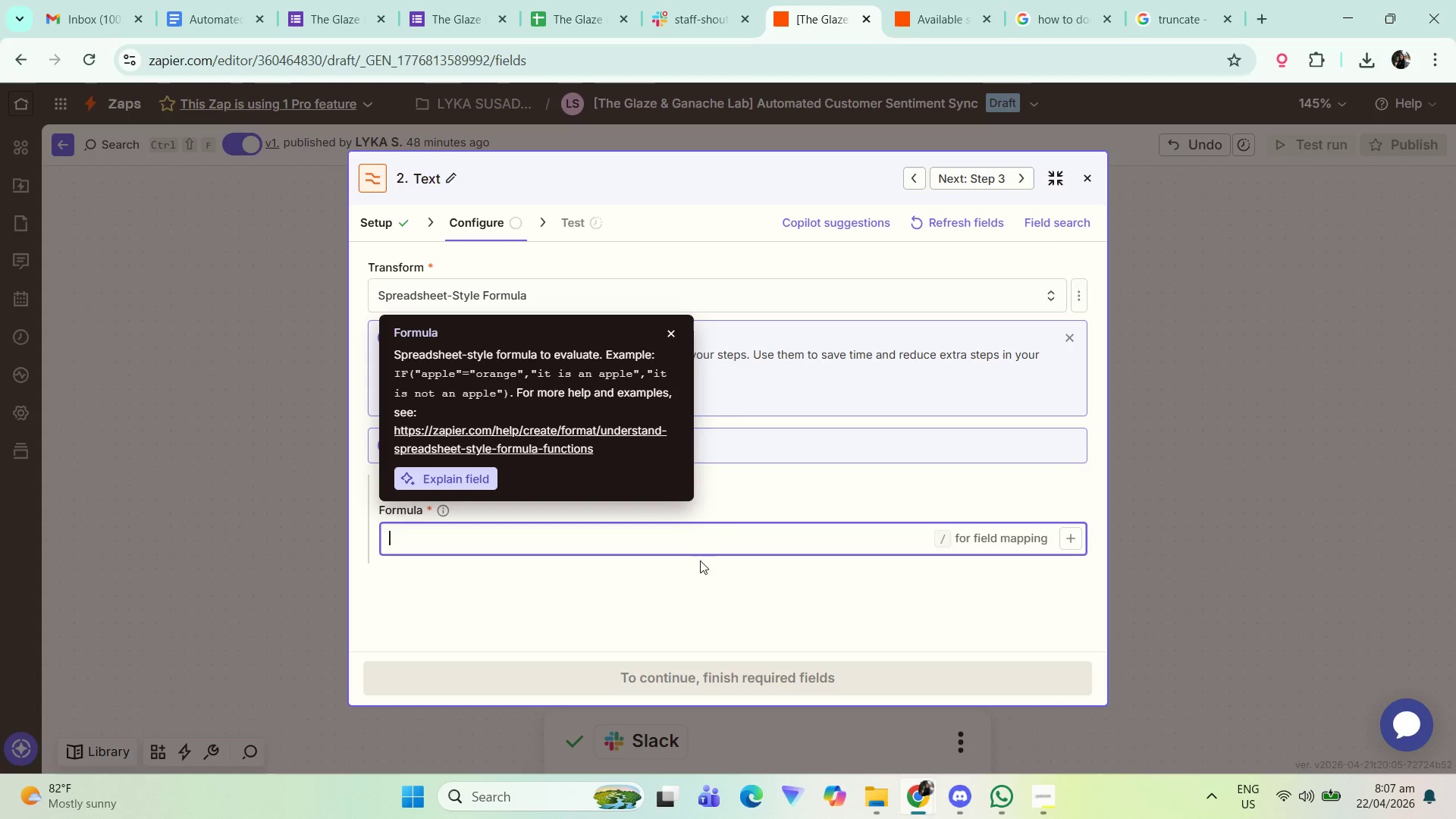 
left_click([952, 0])
 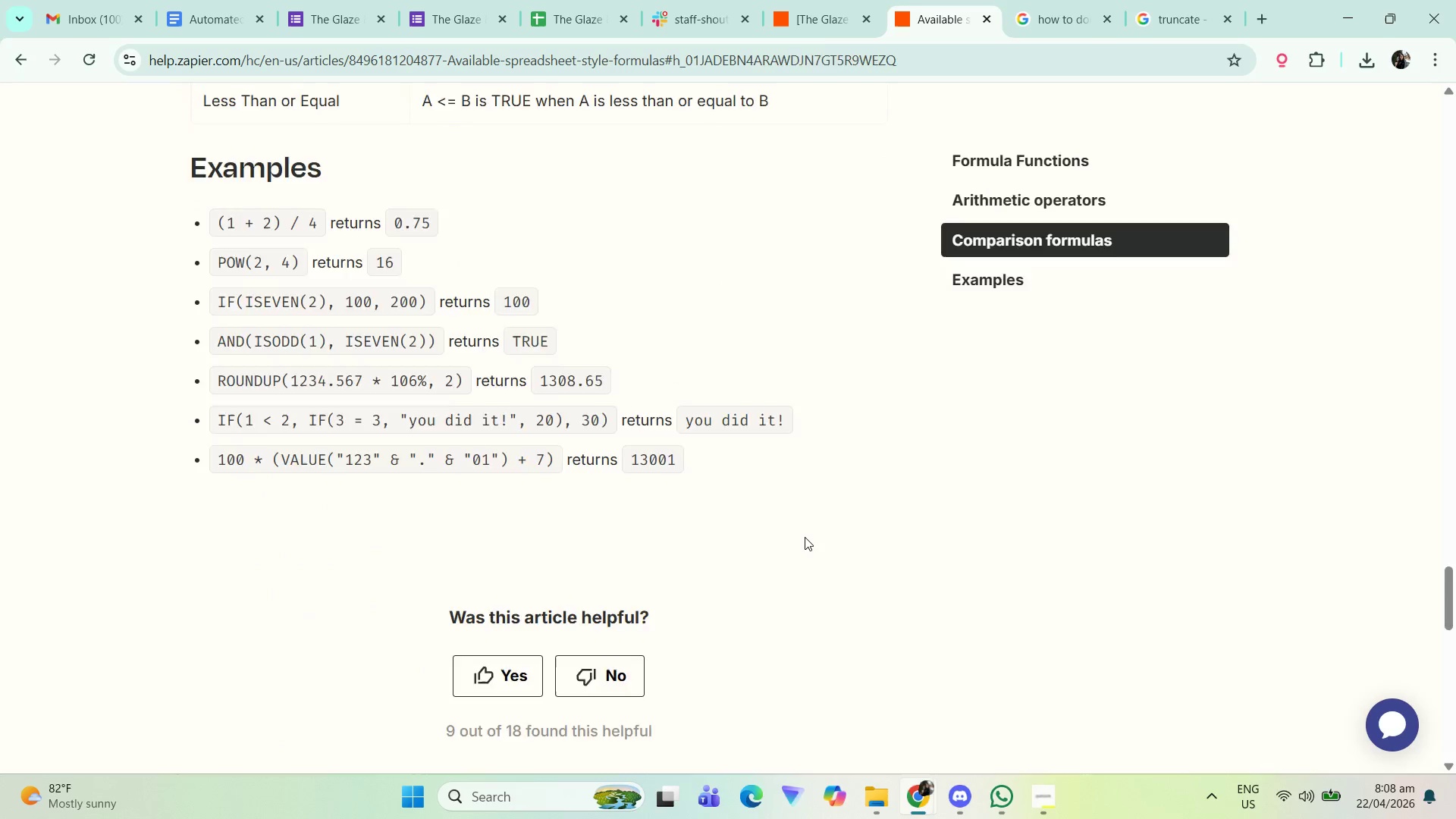 
wait(72.8)
 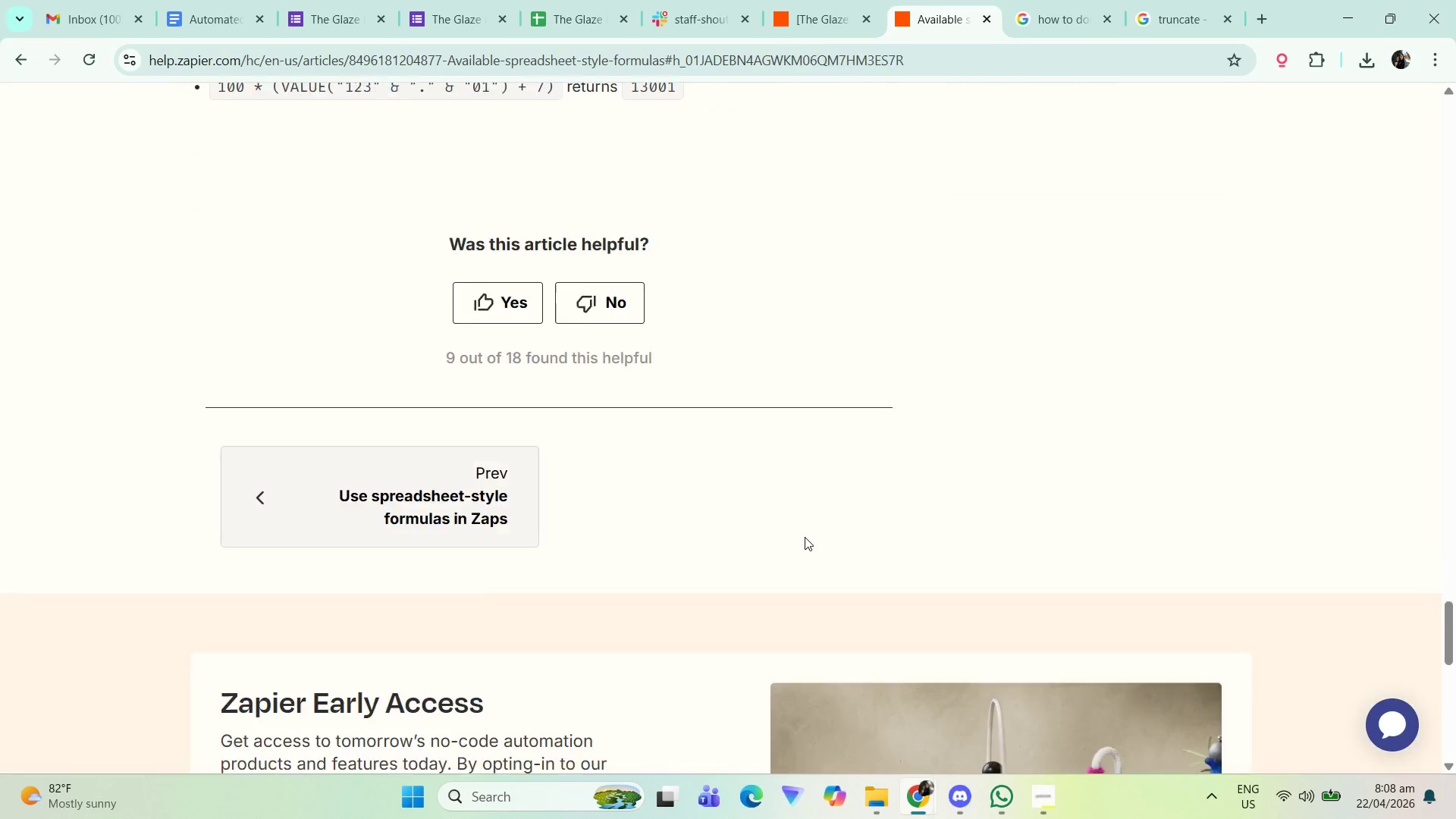 
key(Control+T)
 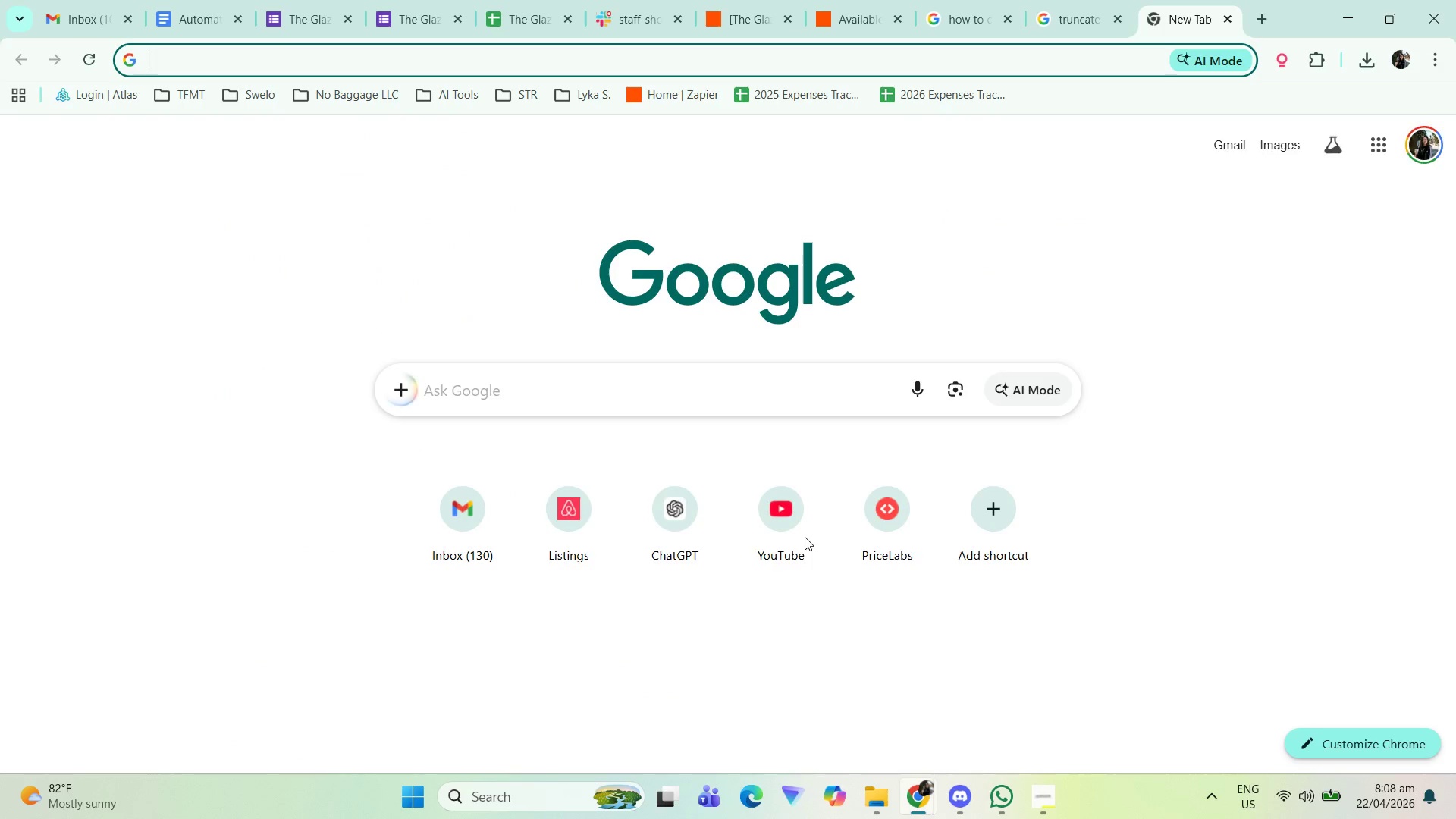 
type(concatenate text value n zaper)
 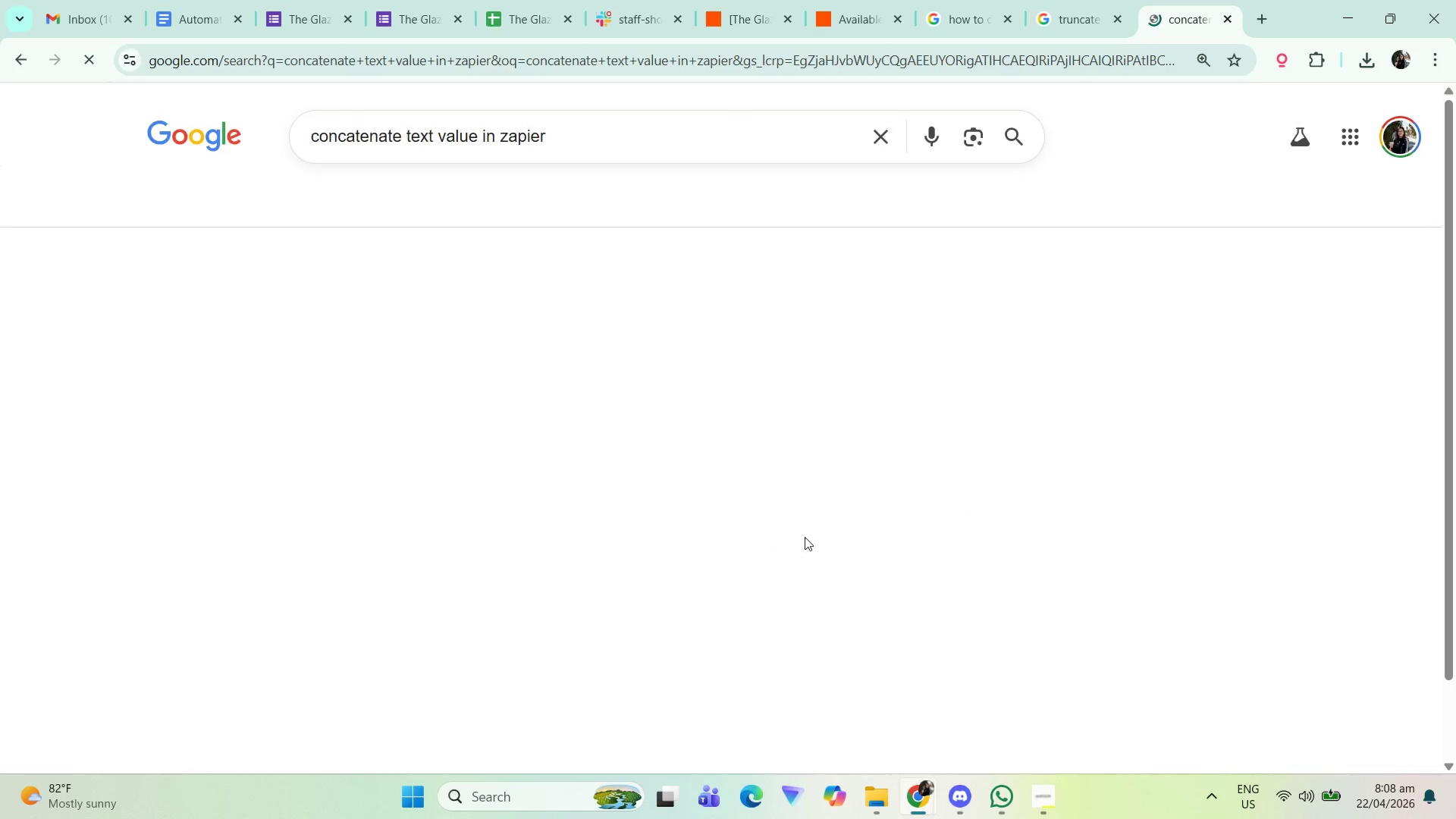 
hold_key(key=I, duration=1.83)
 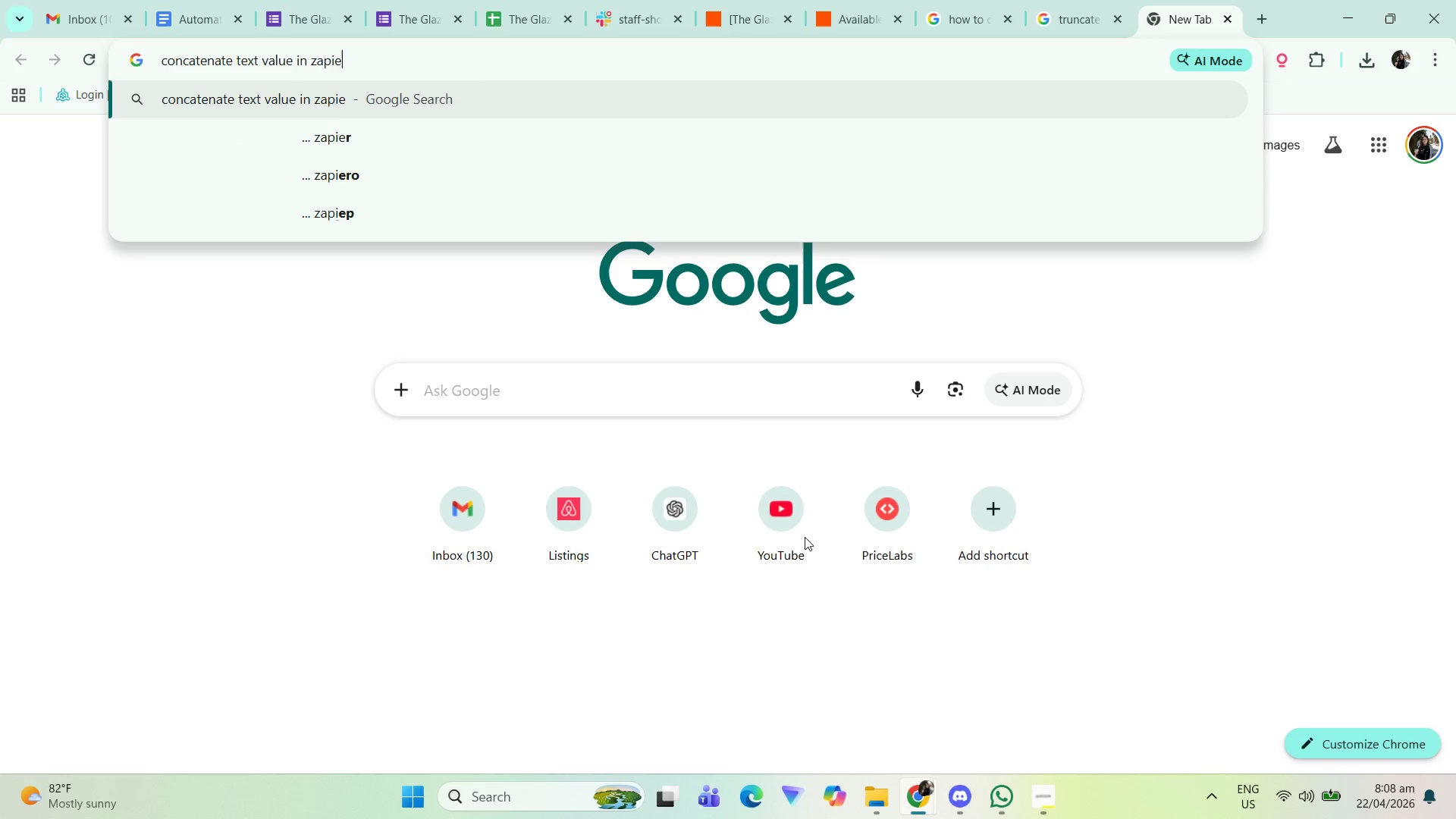 
key(Enter)
 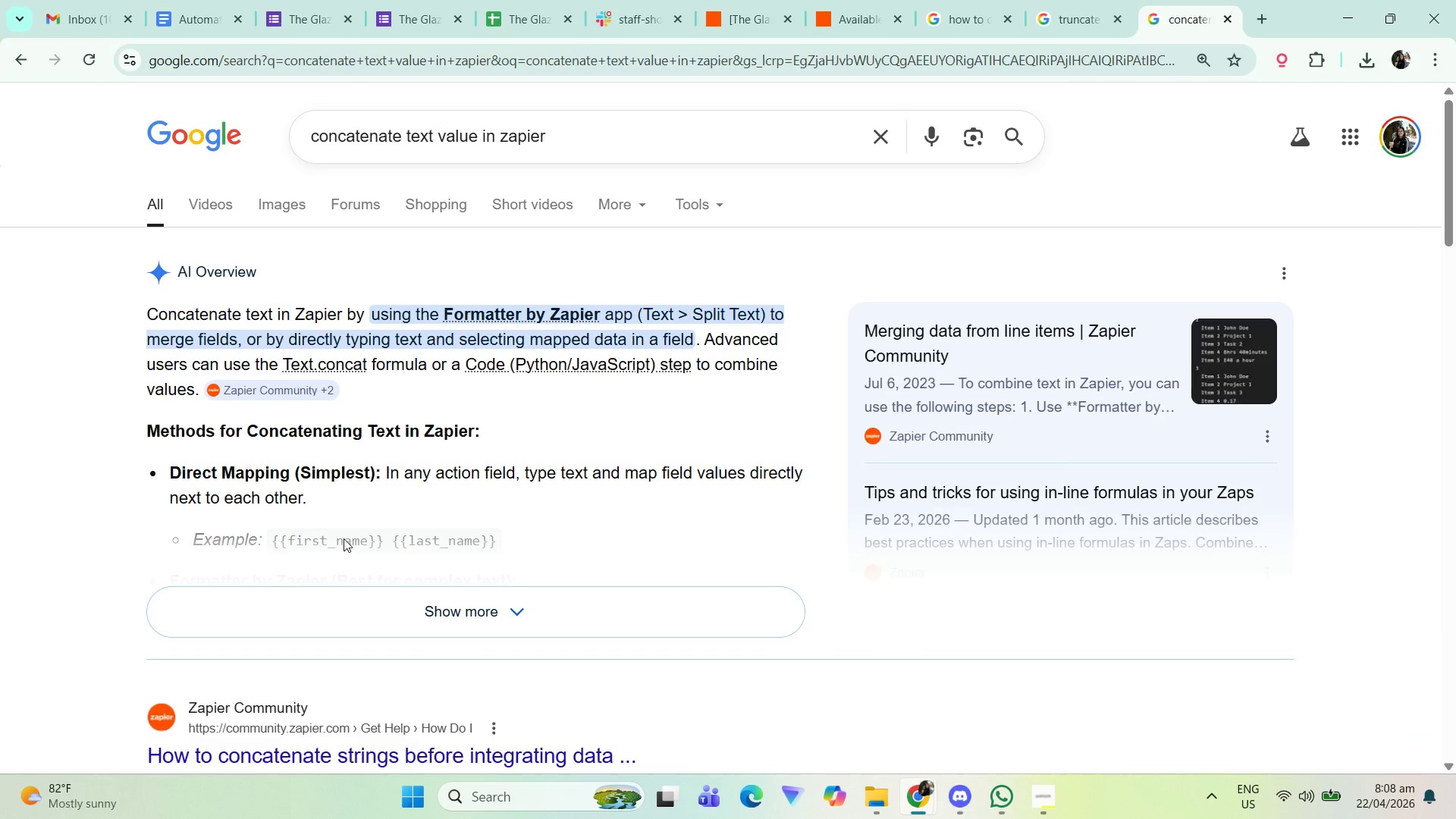 
left_click([356, 607])
 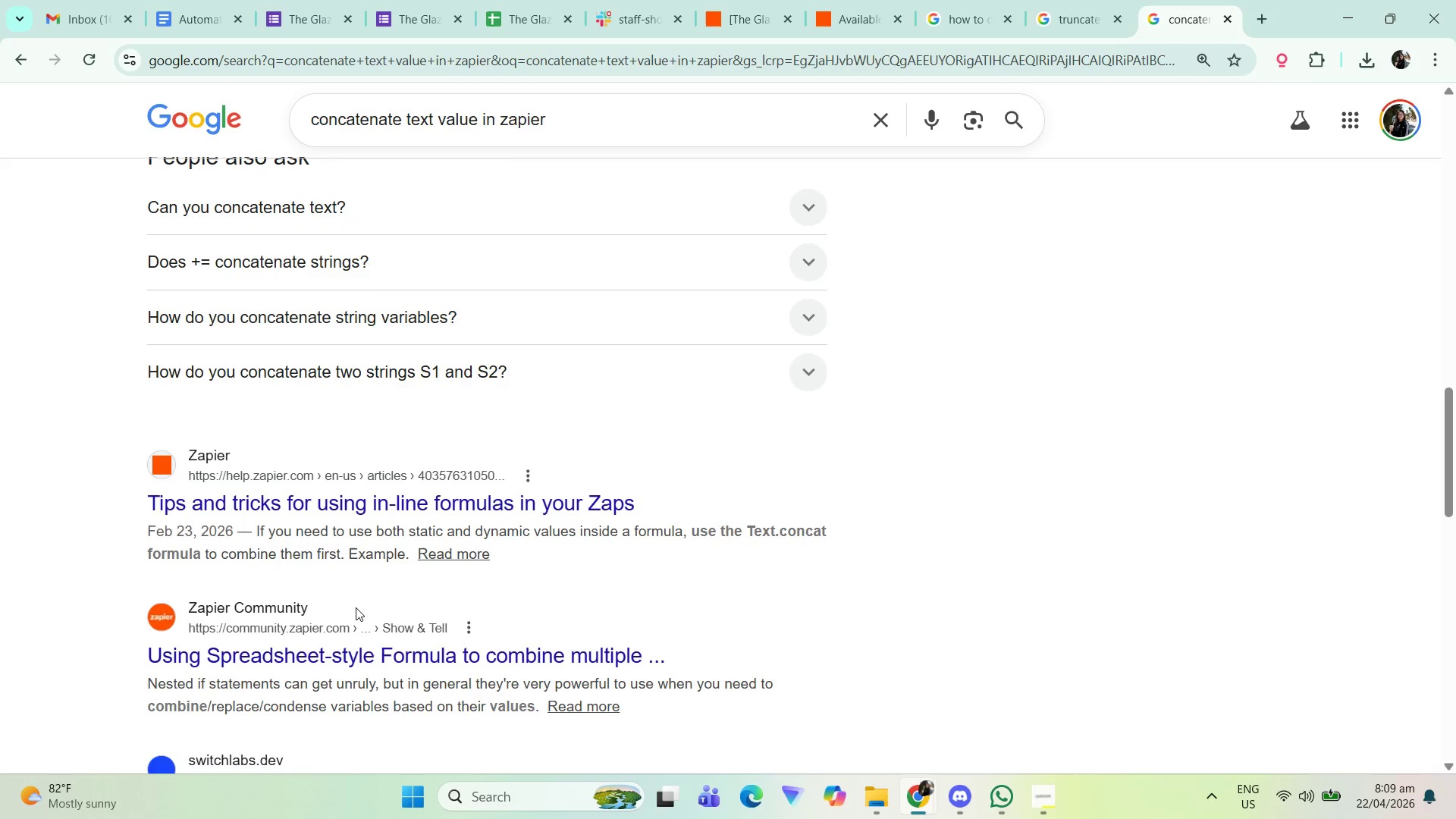 
wait(55.97)
 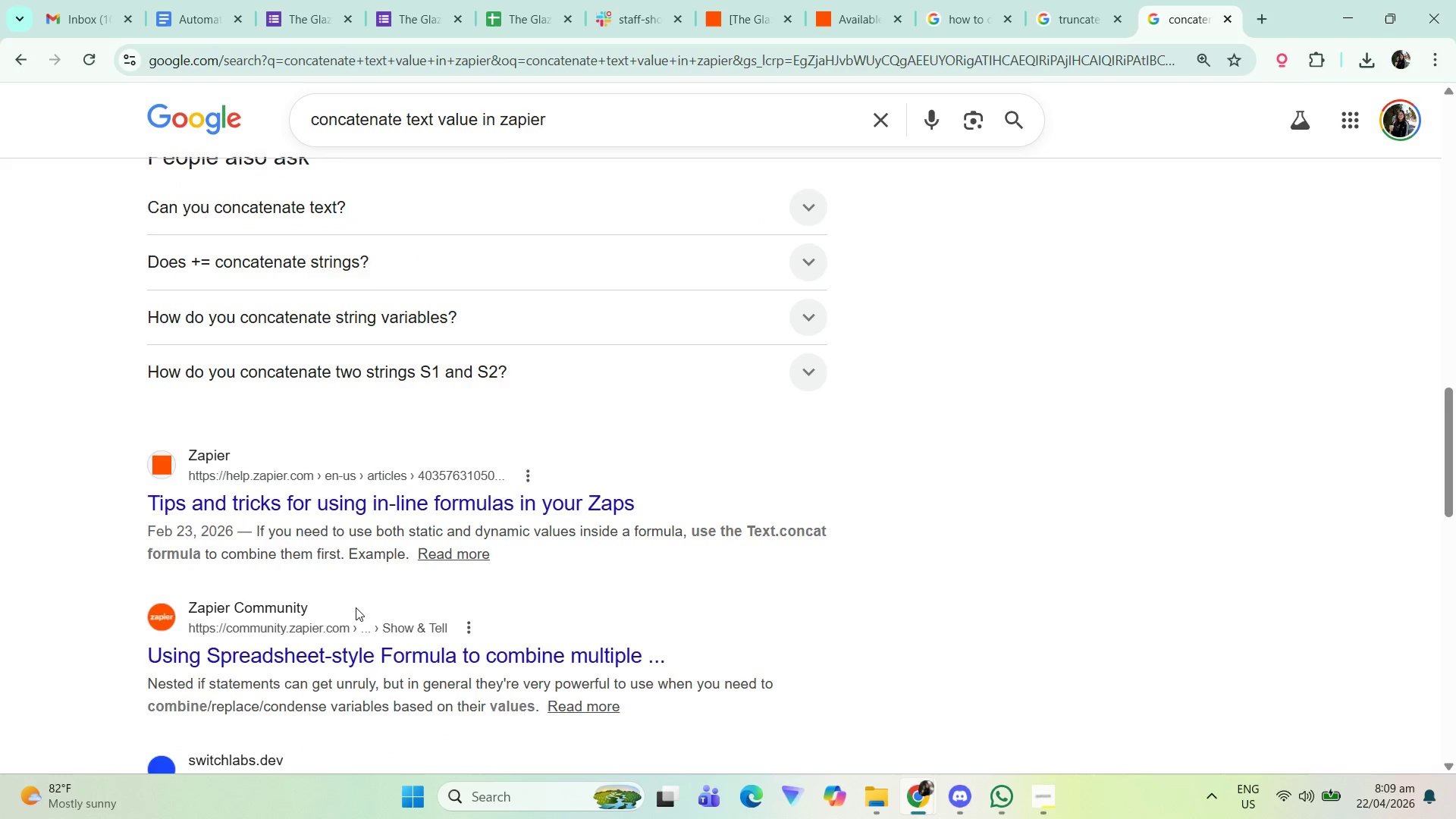 
left_click([472, 135])
 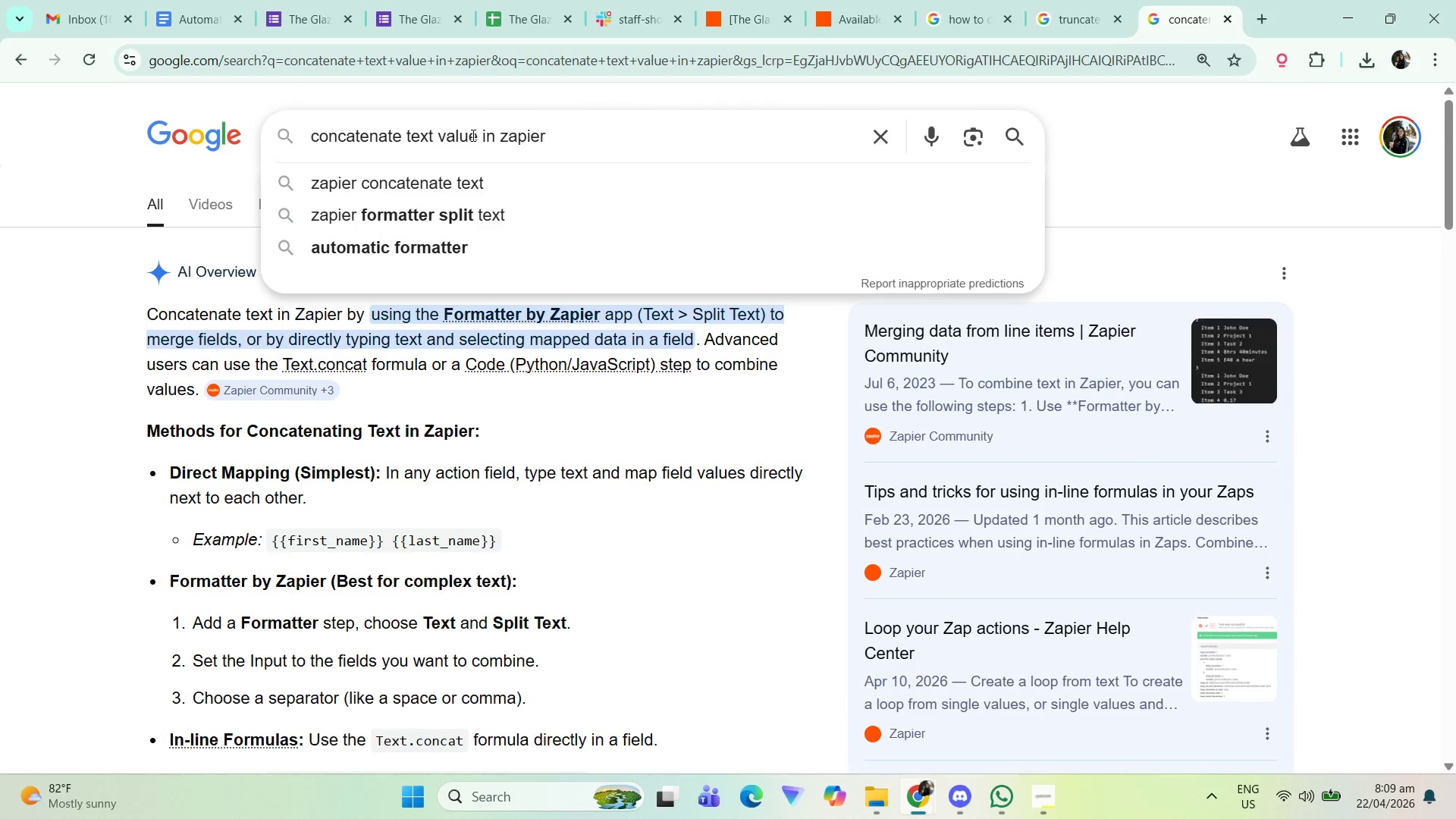 
left_click([475, 138])
 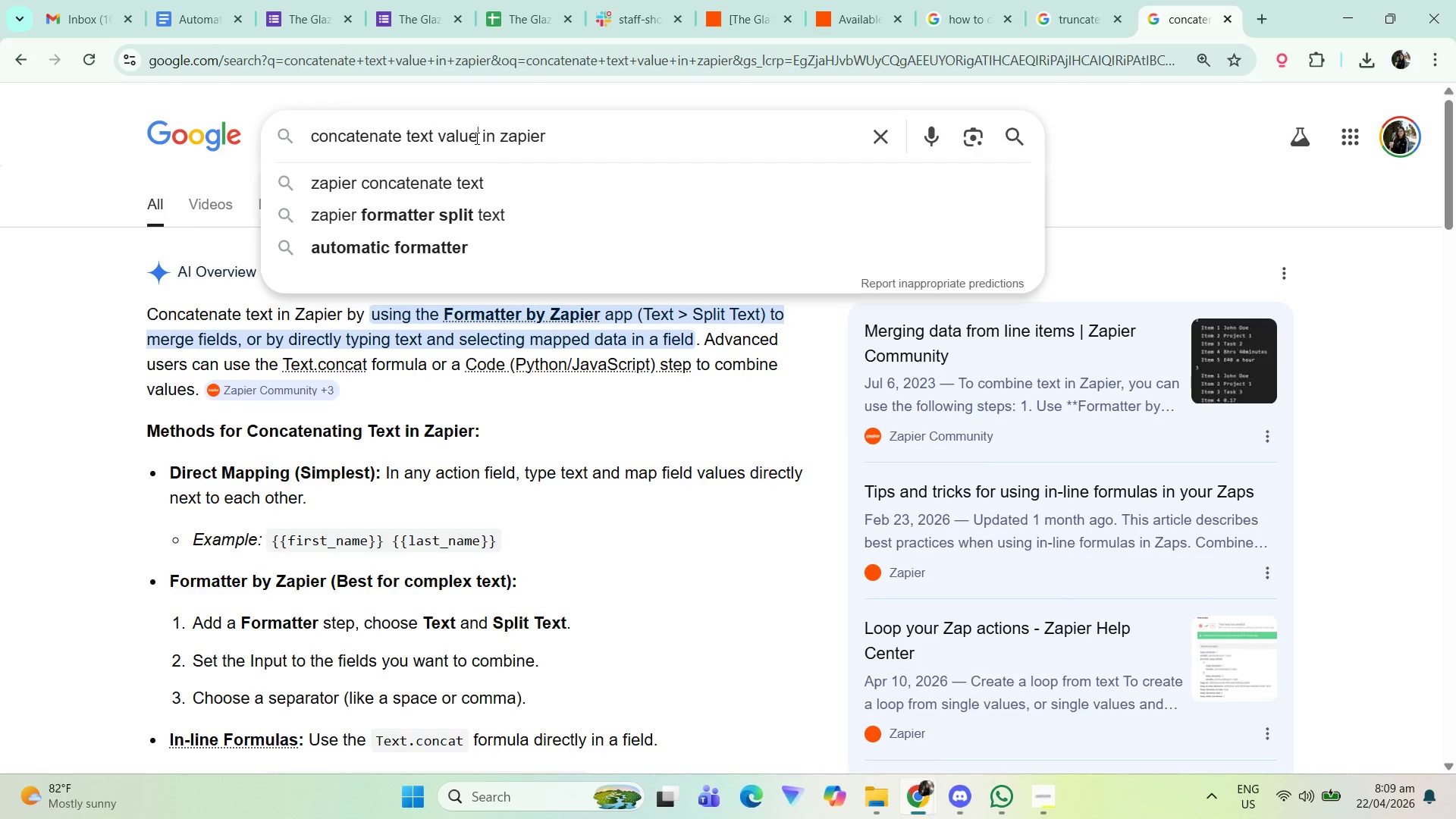 
key(Space)
 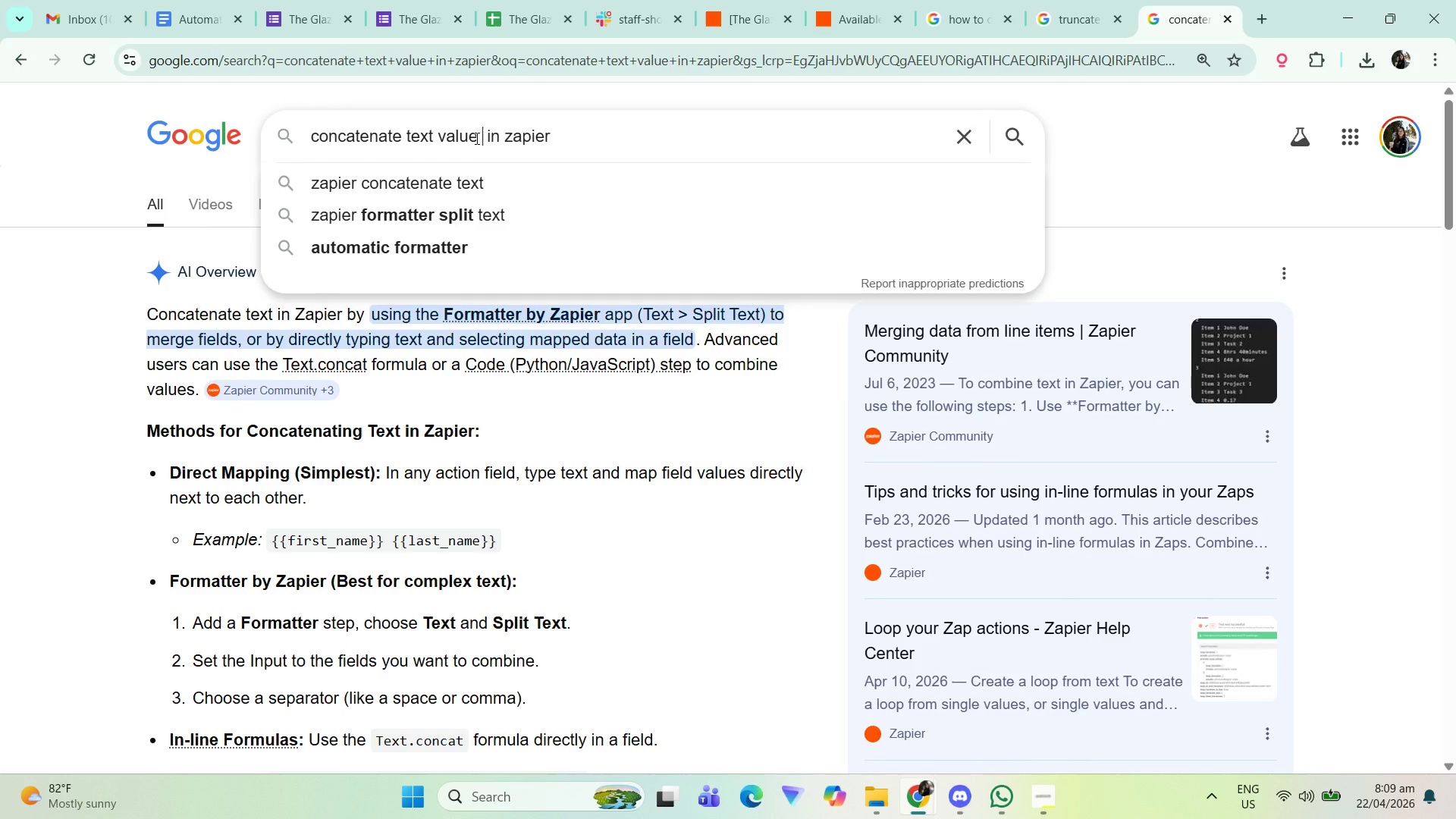 
key(5)
 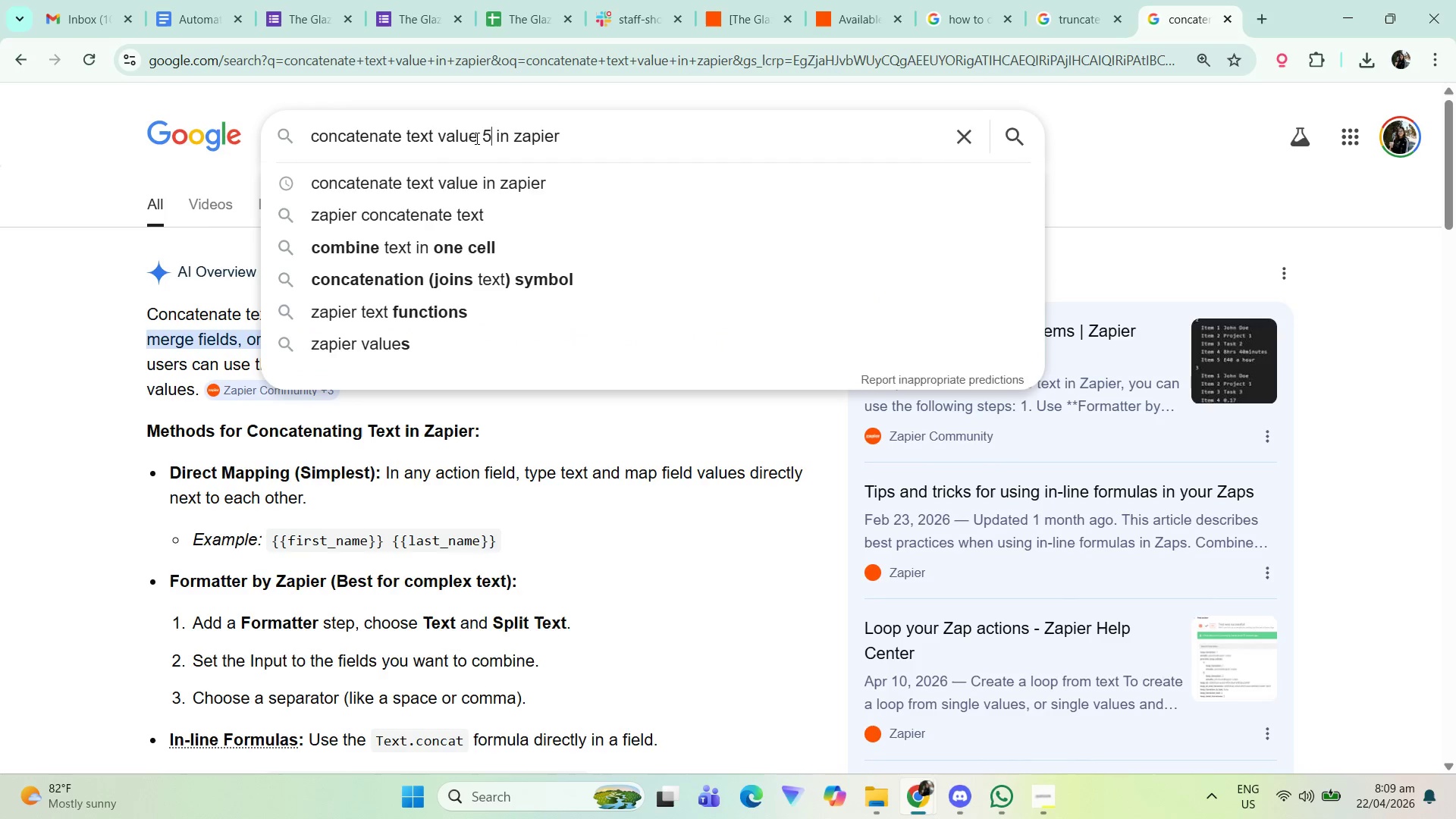 
key(Space)
 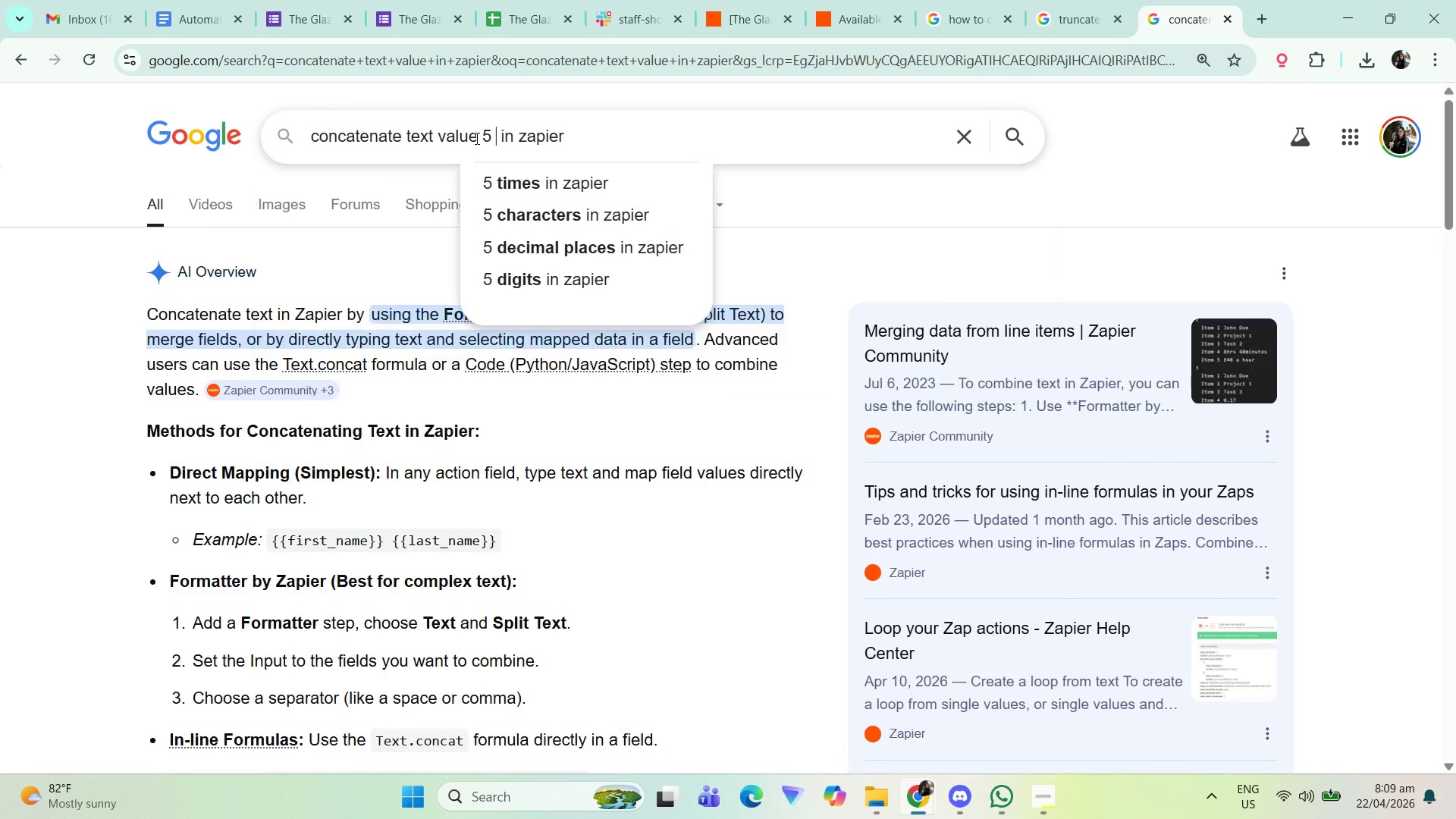 
key(Backspace)
 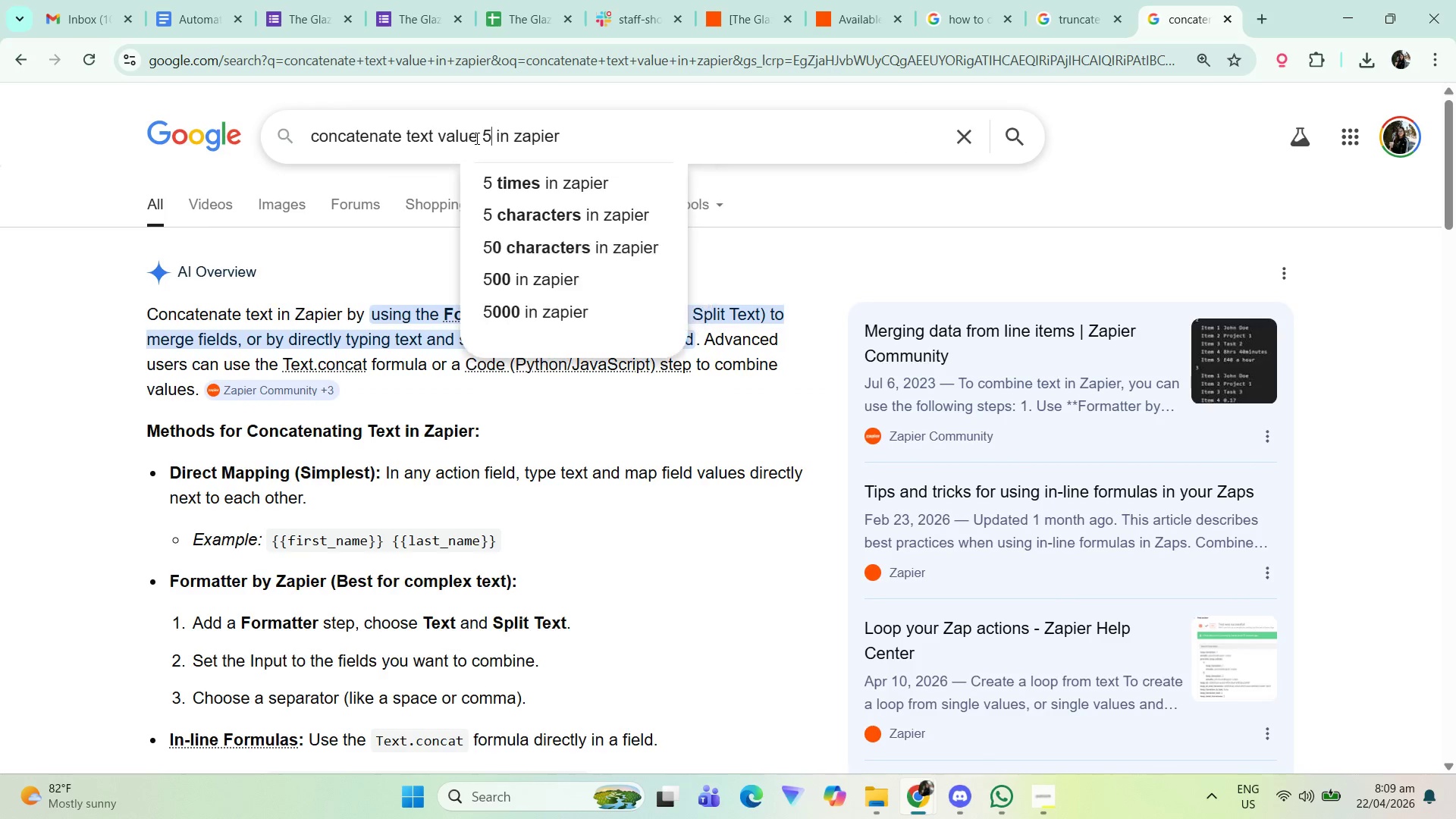 
key(X)
 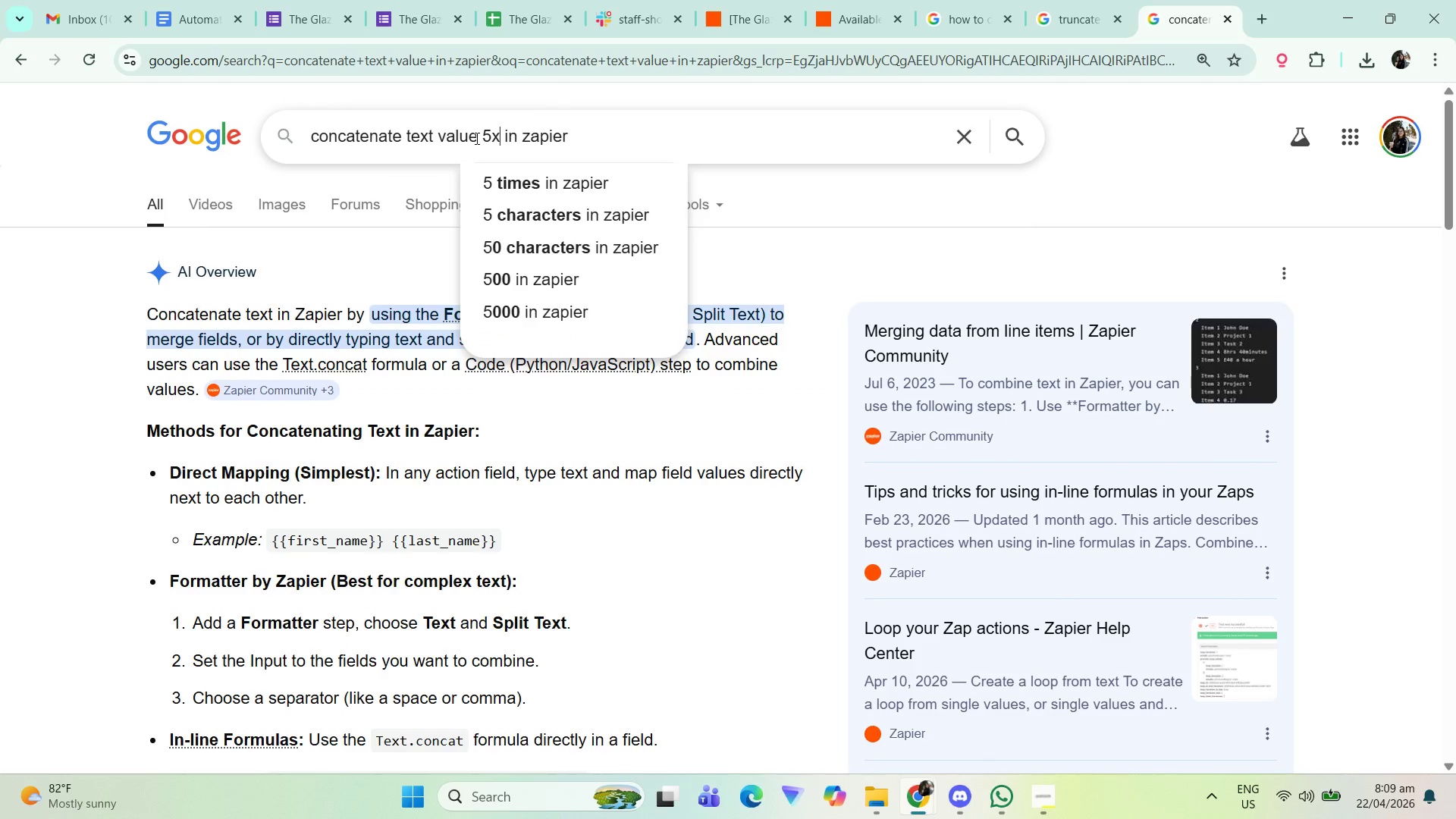 
key(Enter)
 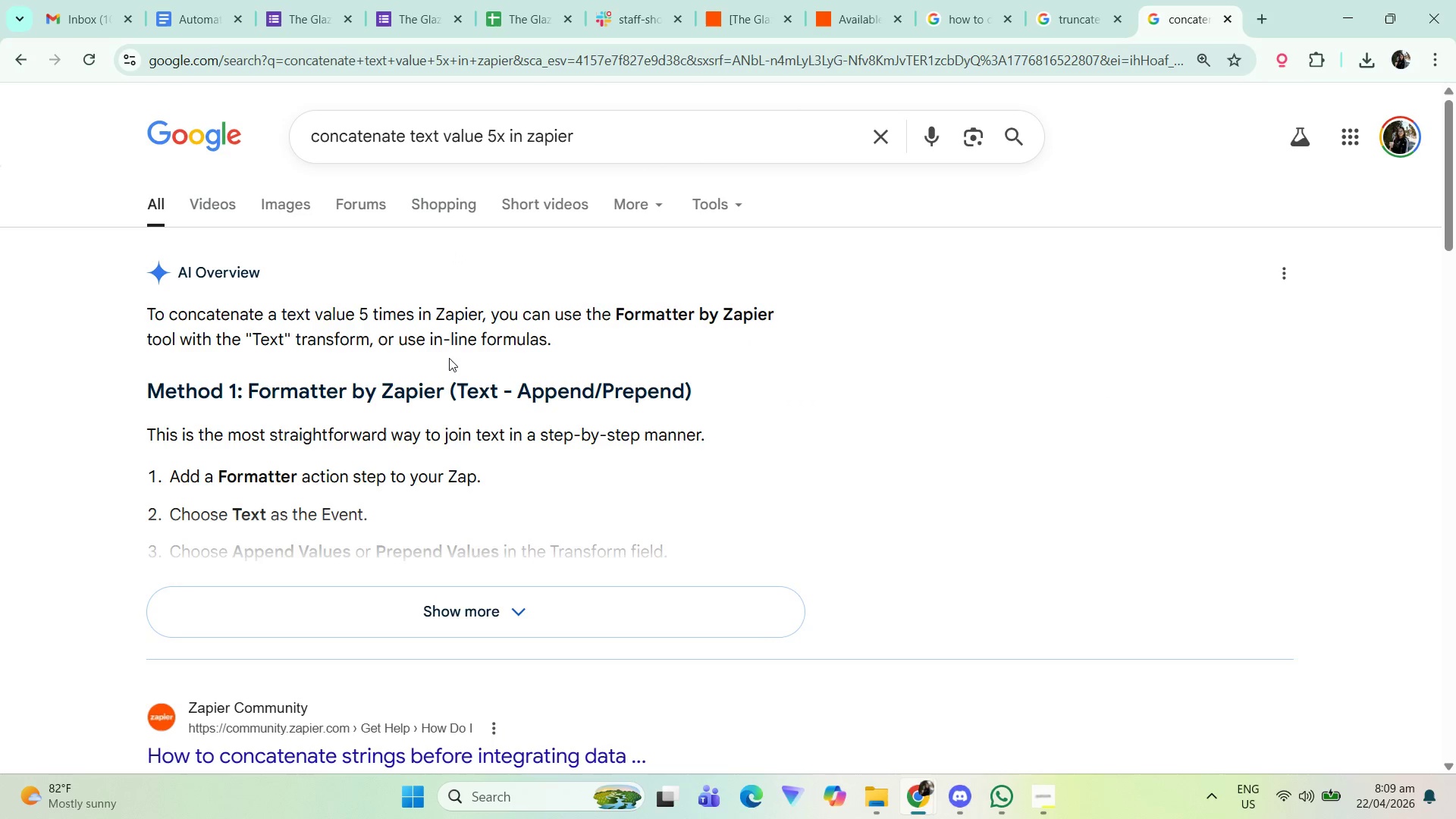 
left_click([436, 590])
 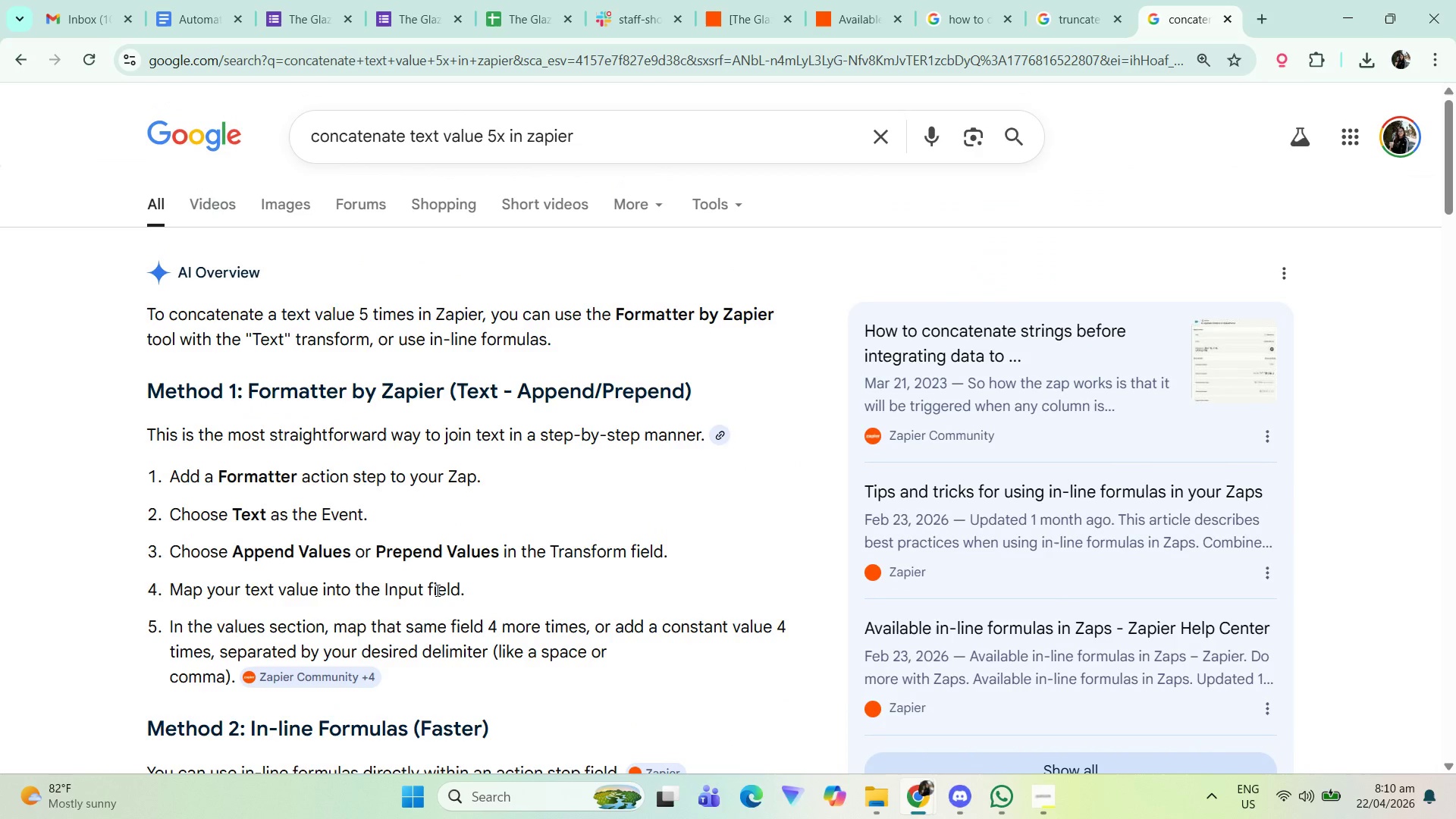 
wait(51.61)
 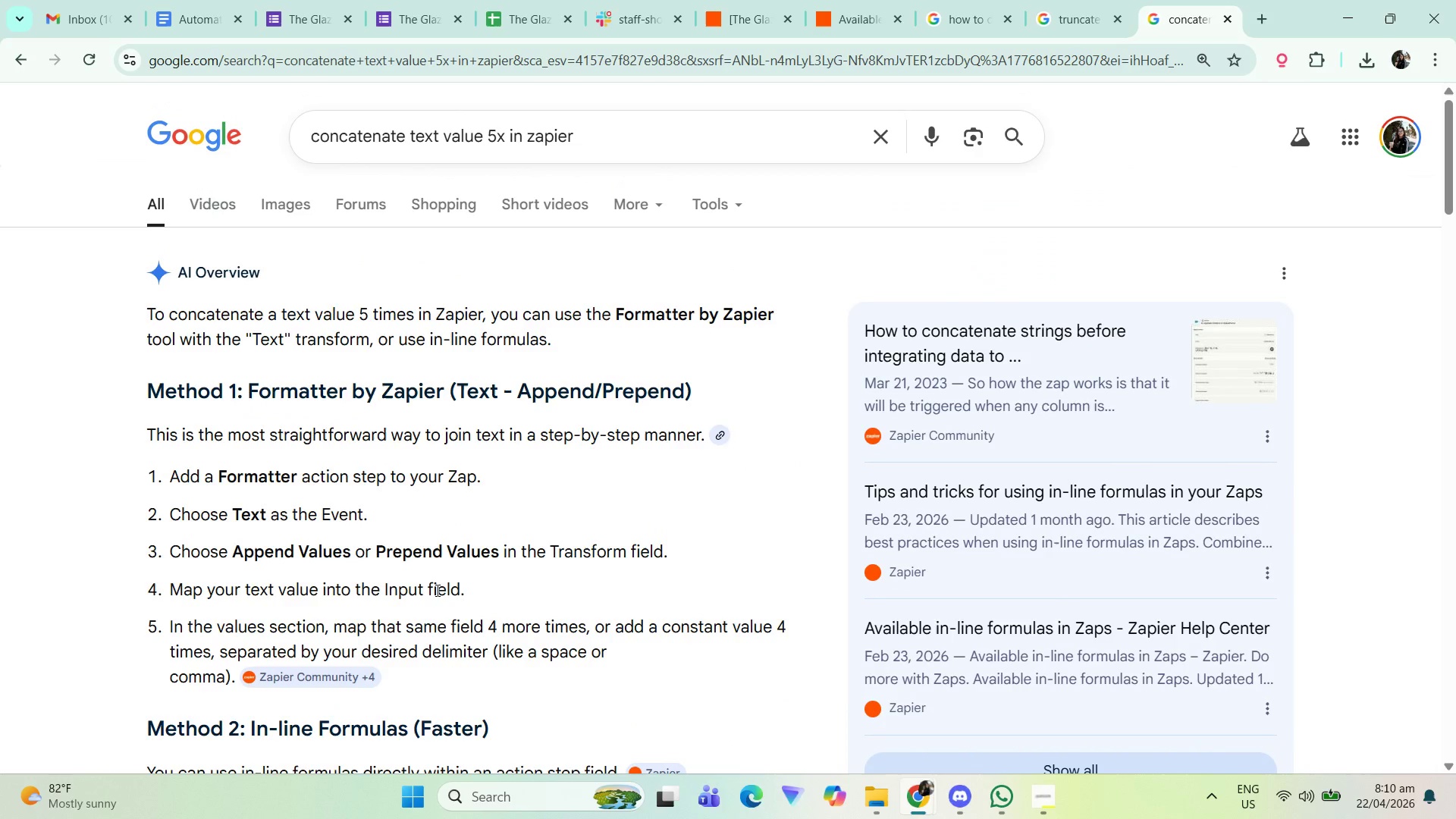 
left_click([758, 0])
 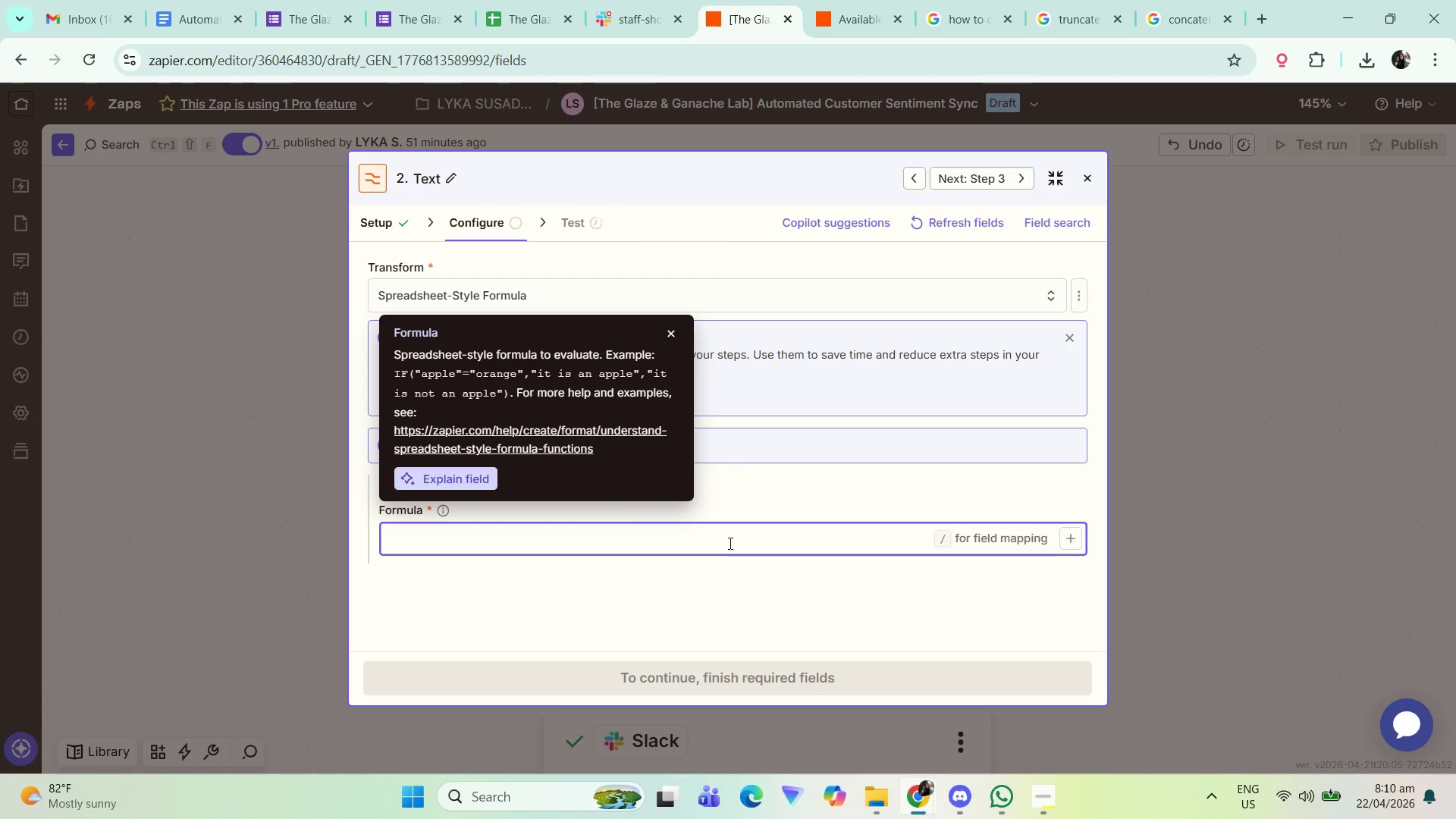 
left_click([770, 485])
 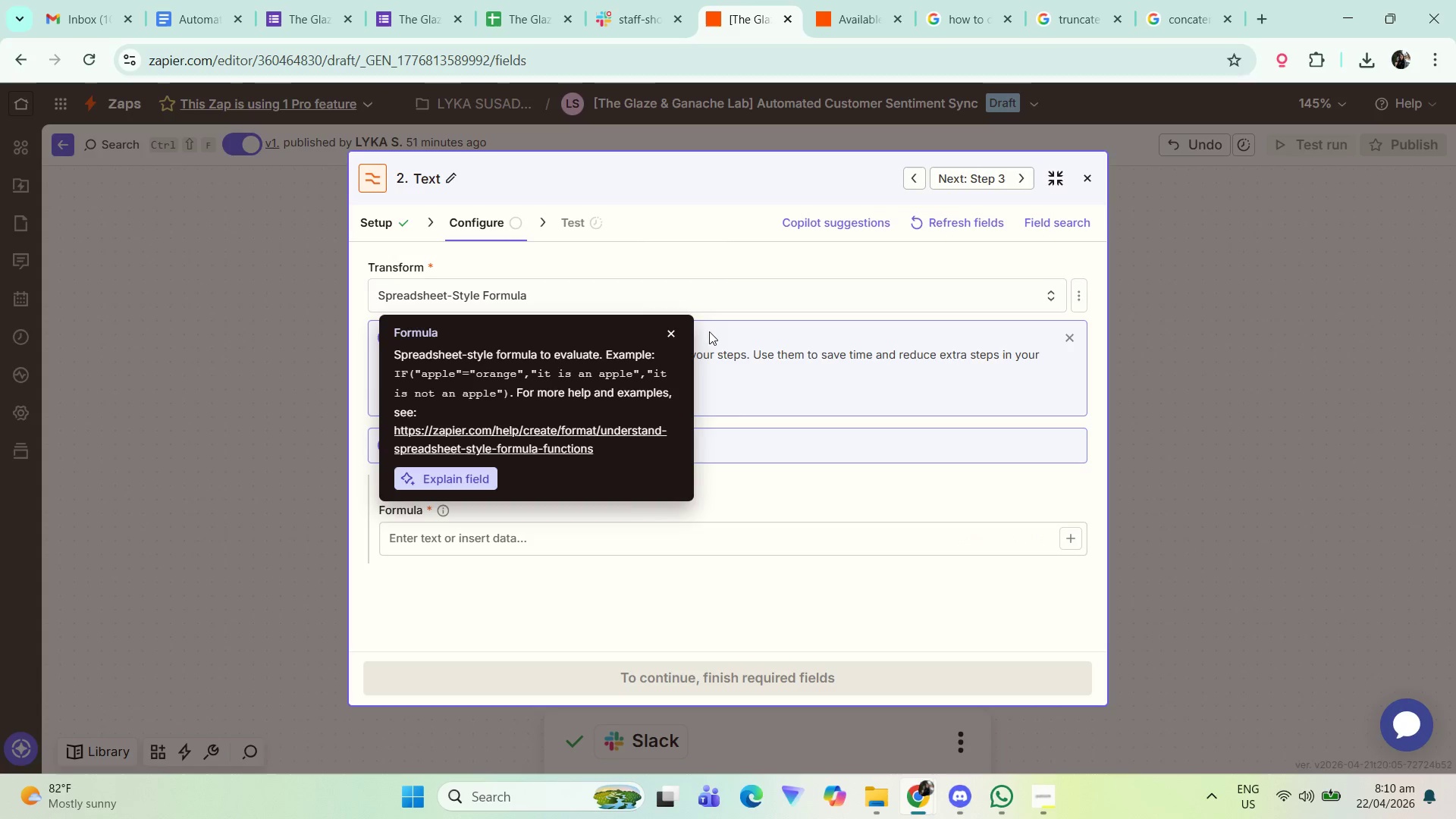 
left_click([726, 290])
 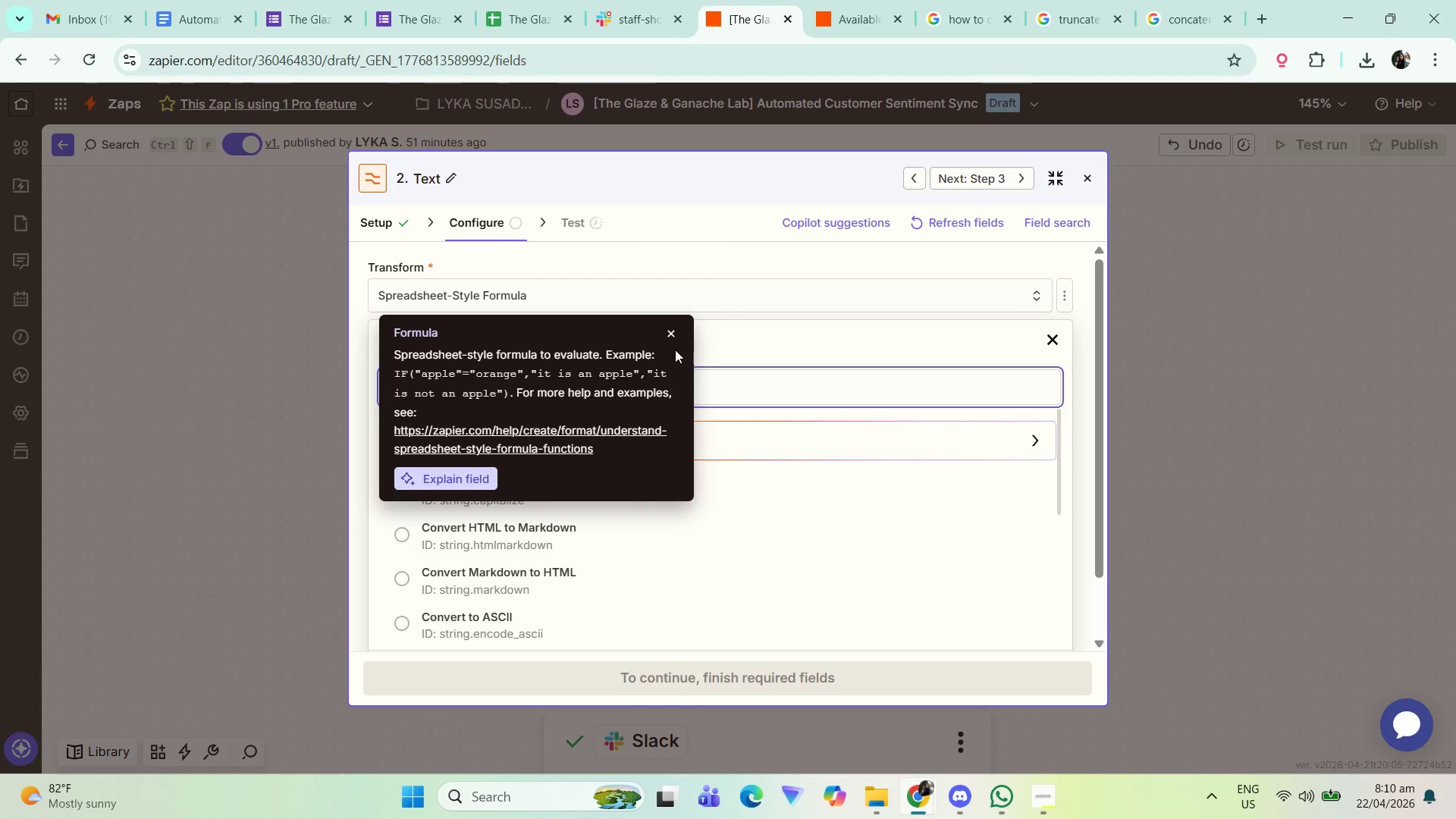 
left_click_drag(start_coordinate=[674, 341], to_coordinate=[671, 330])
 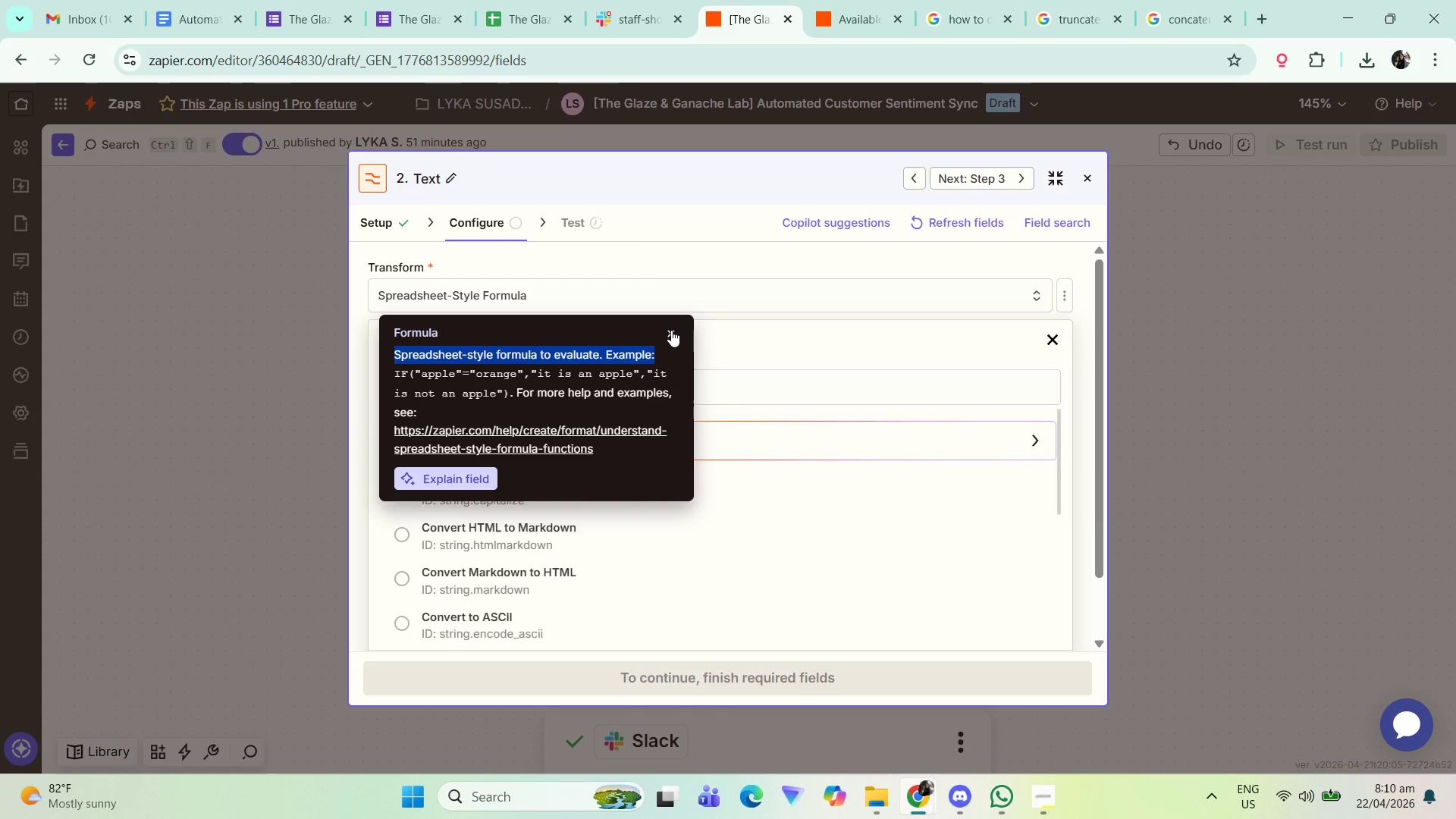 
left_click([671, 330])
 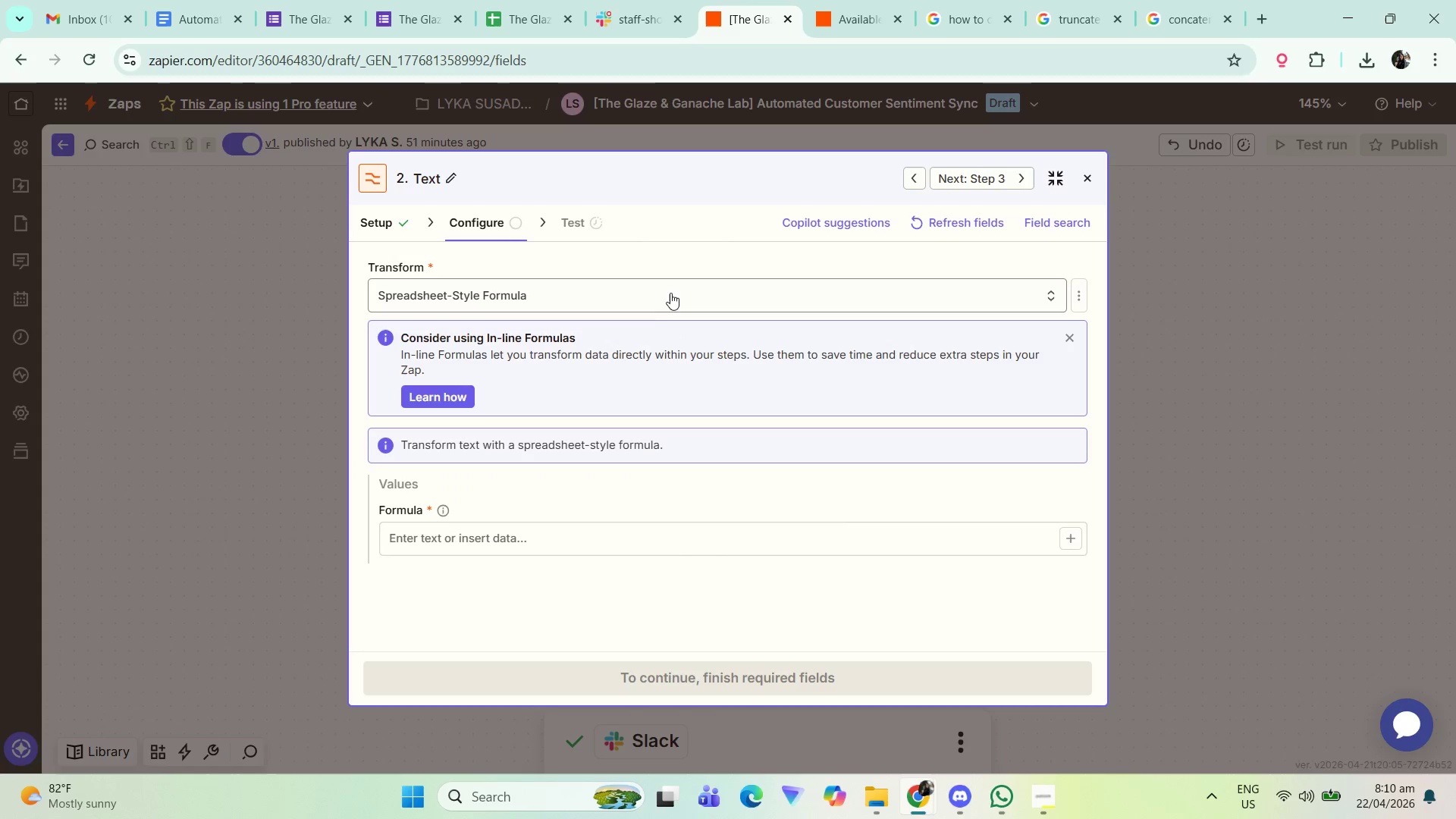 
left_click([670, 291])
 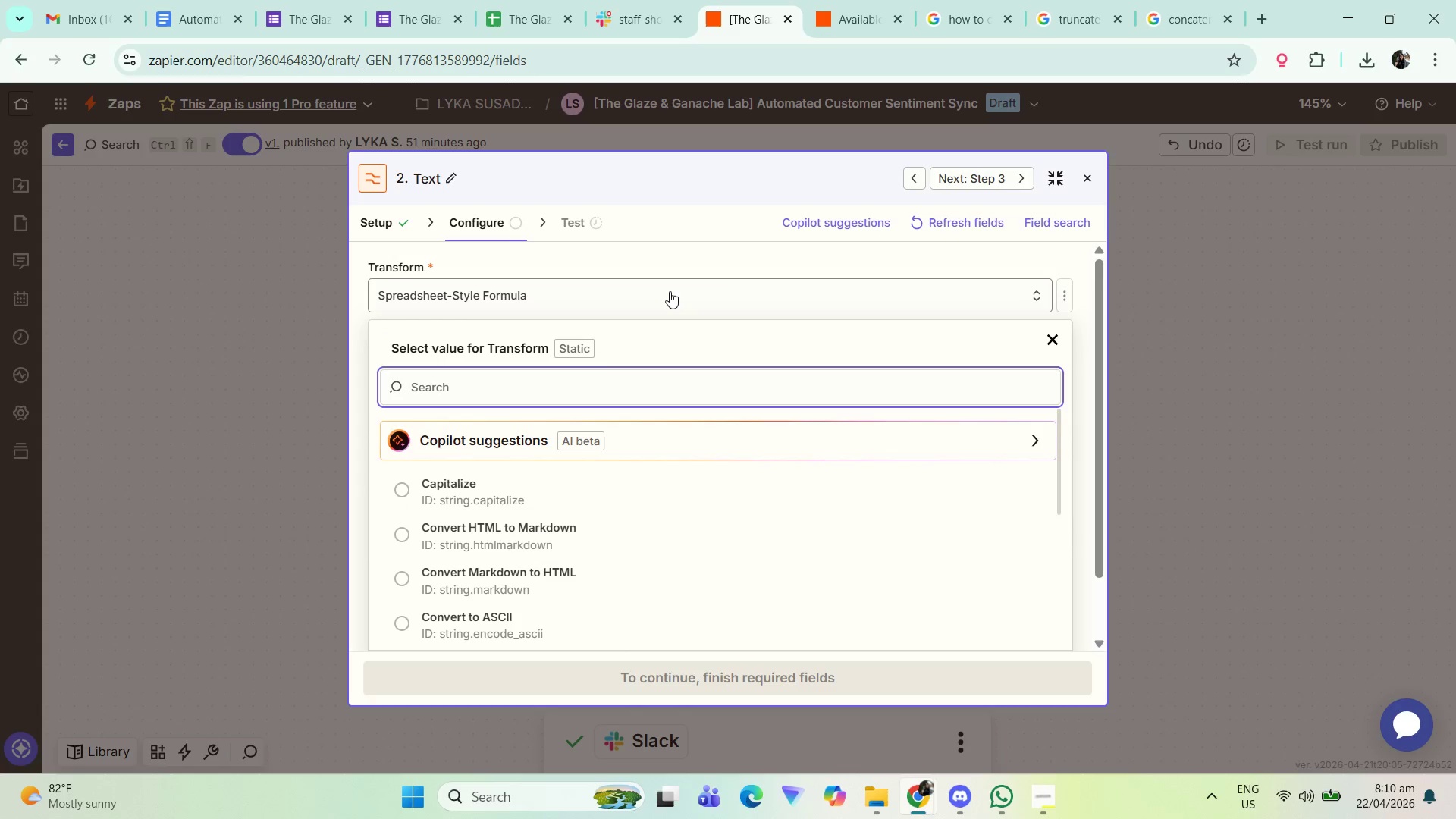 
type(appe)
 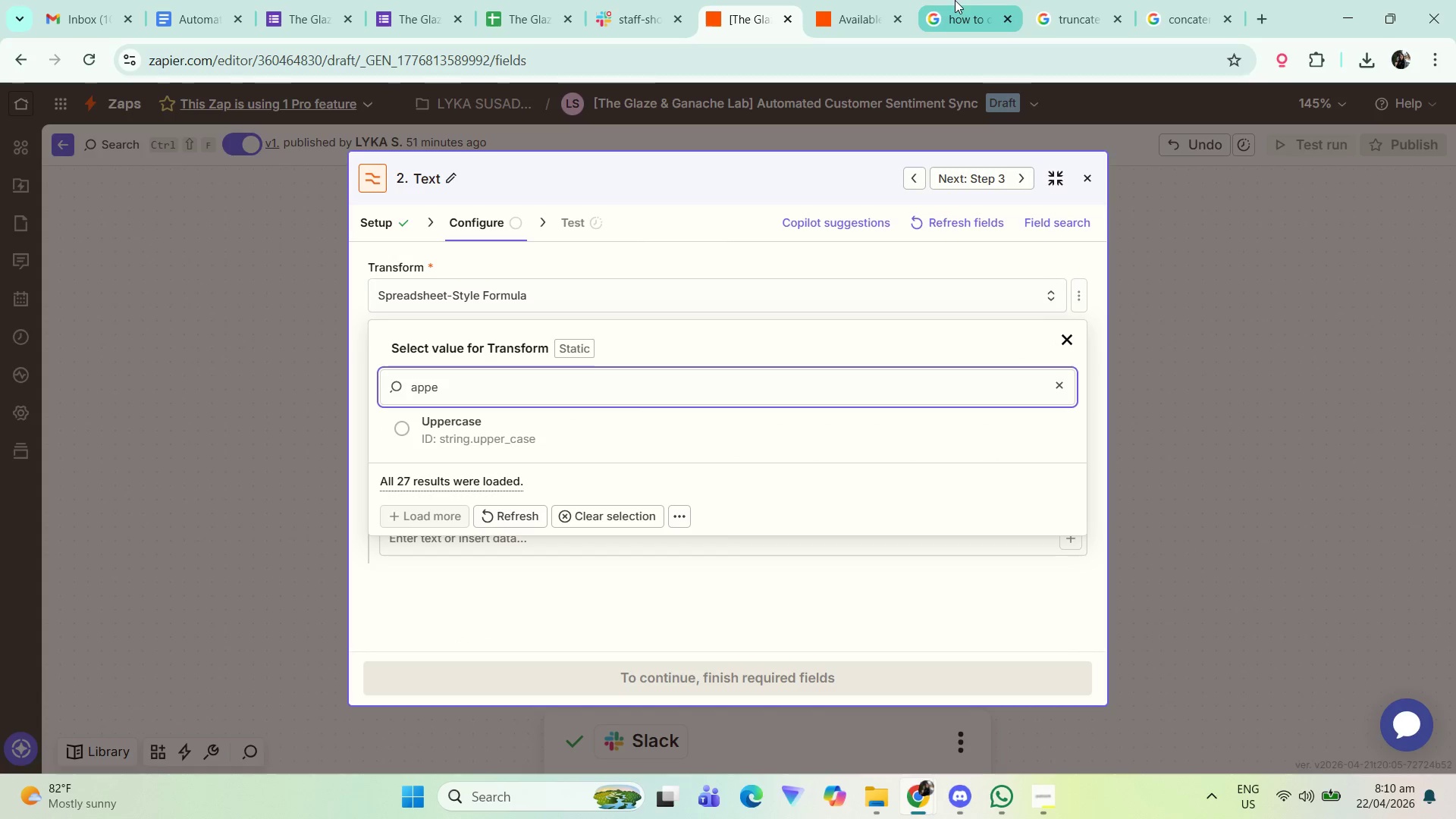 
left_click([1158, 0])
 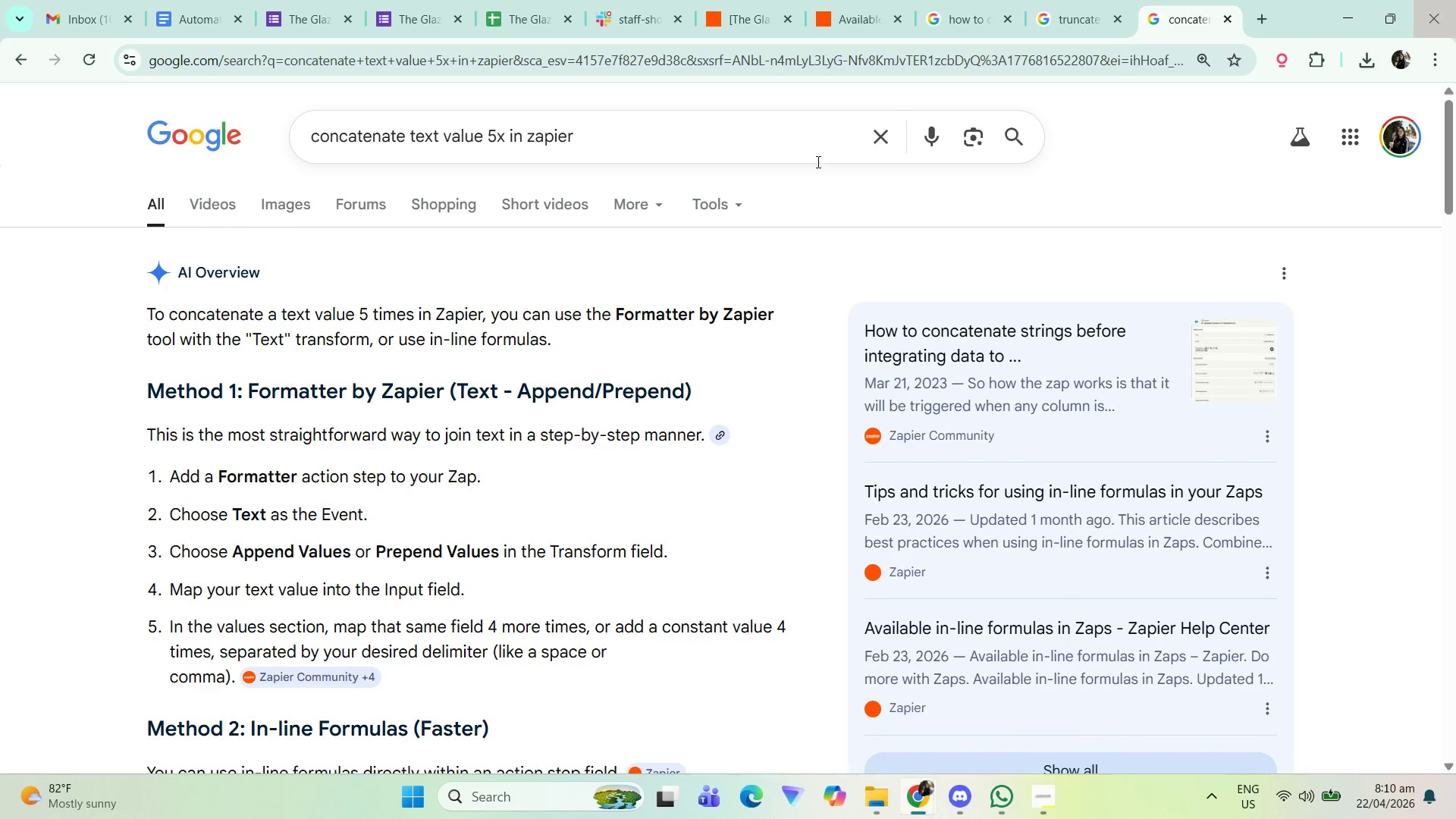 
left_click([1037, 813])